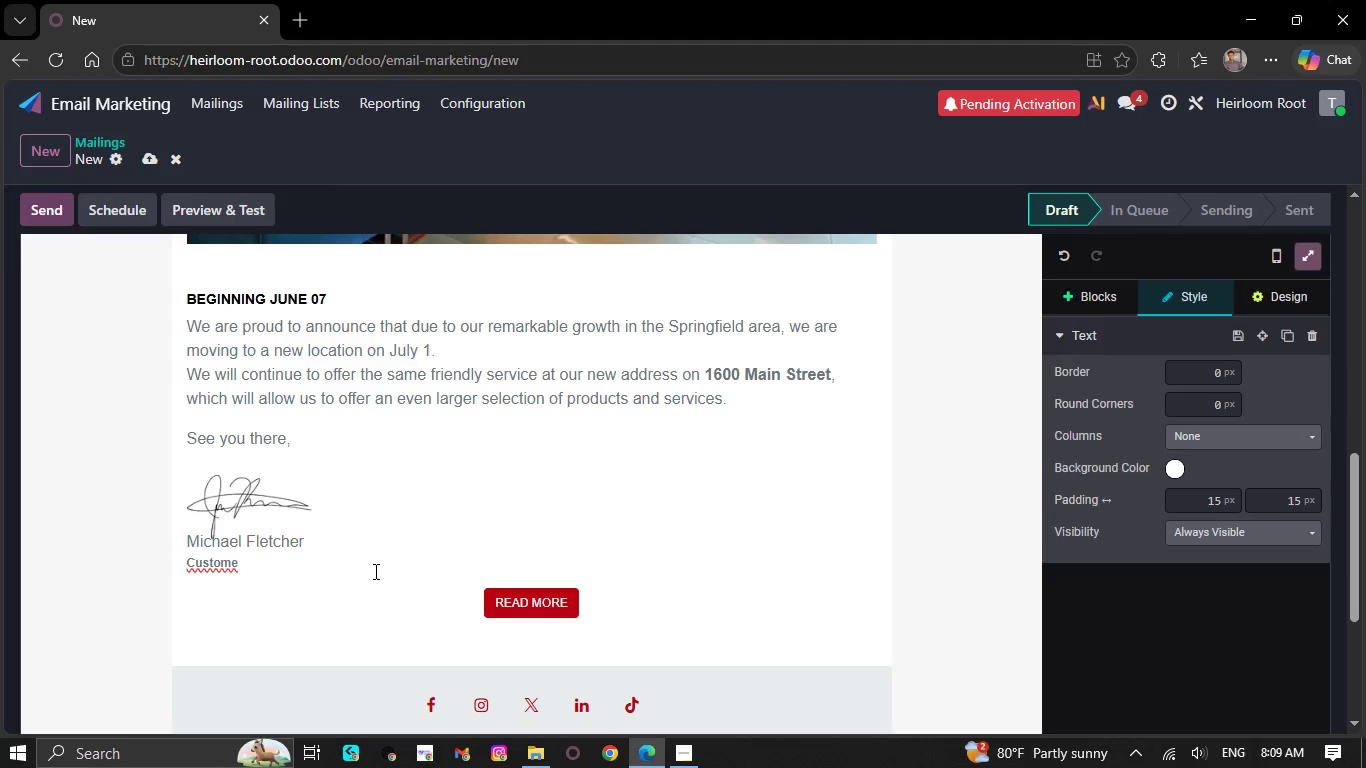 
key(Backspace)
 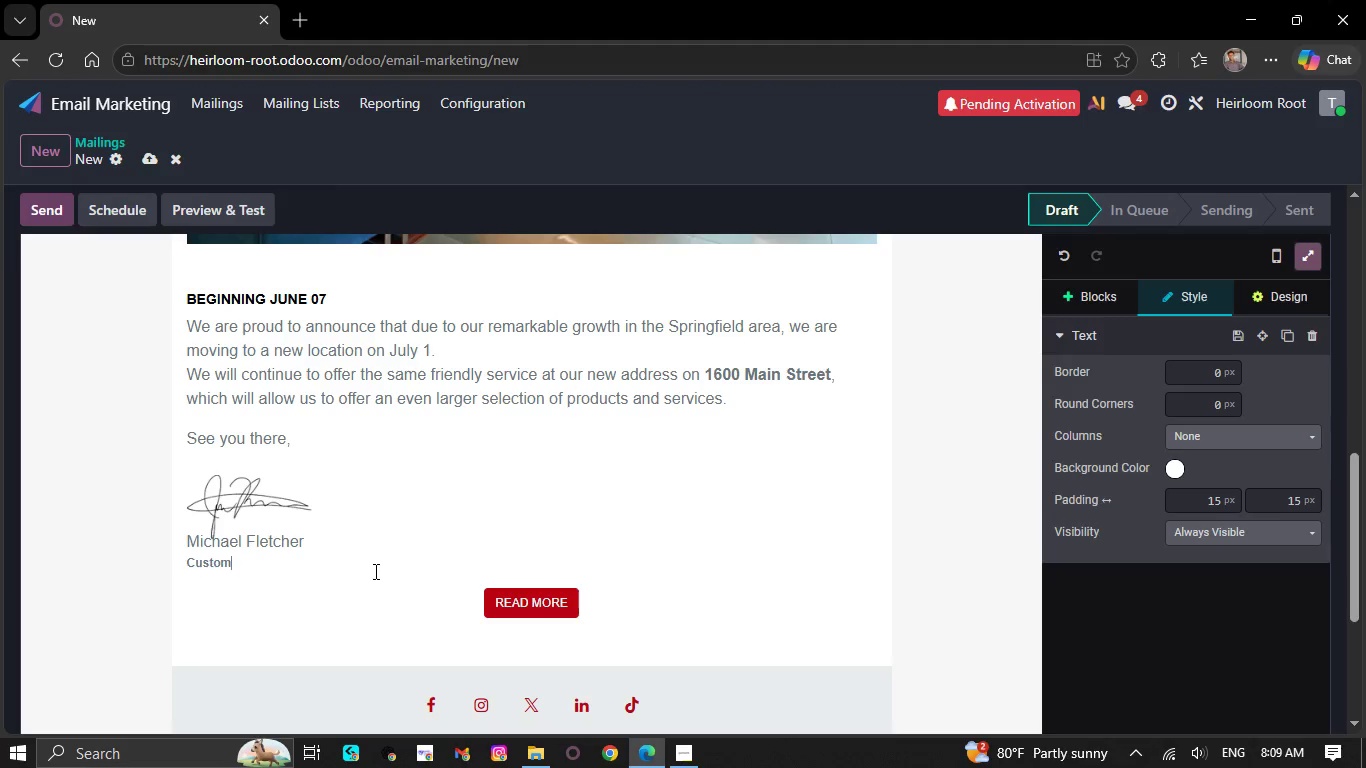 
wait(8.09)
 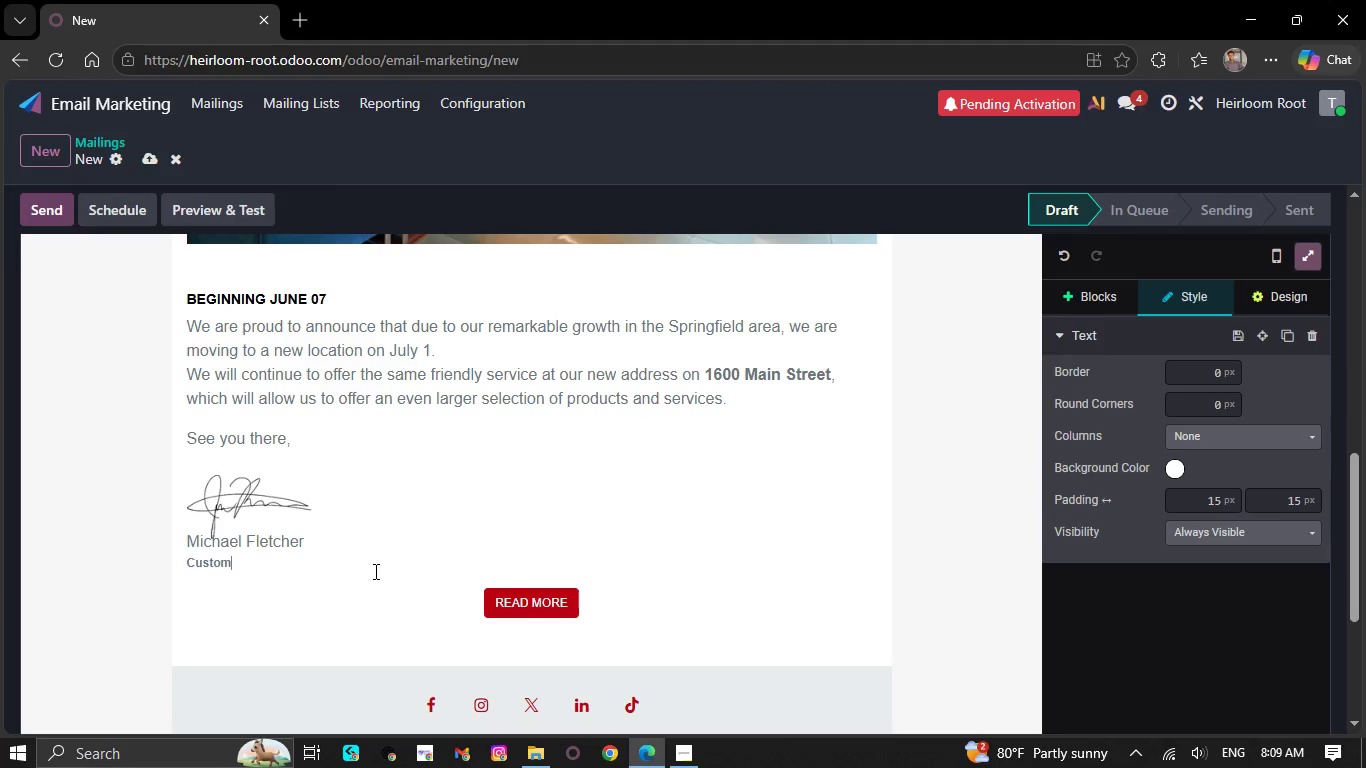 
key(Backspace)
 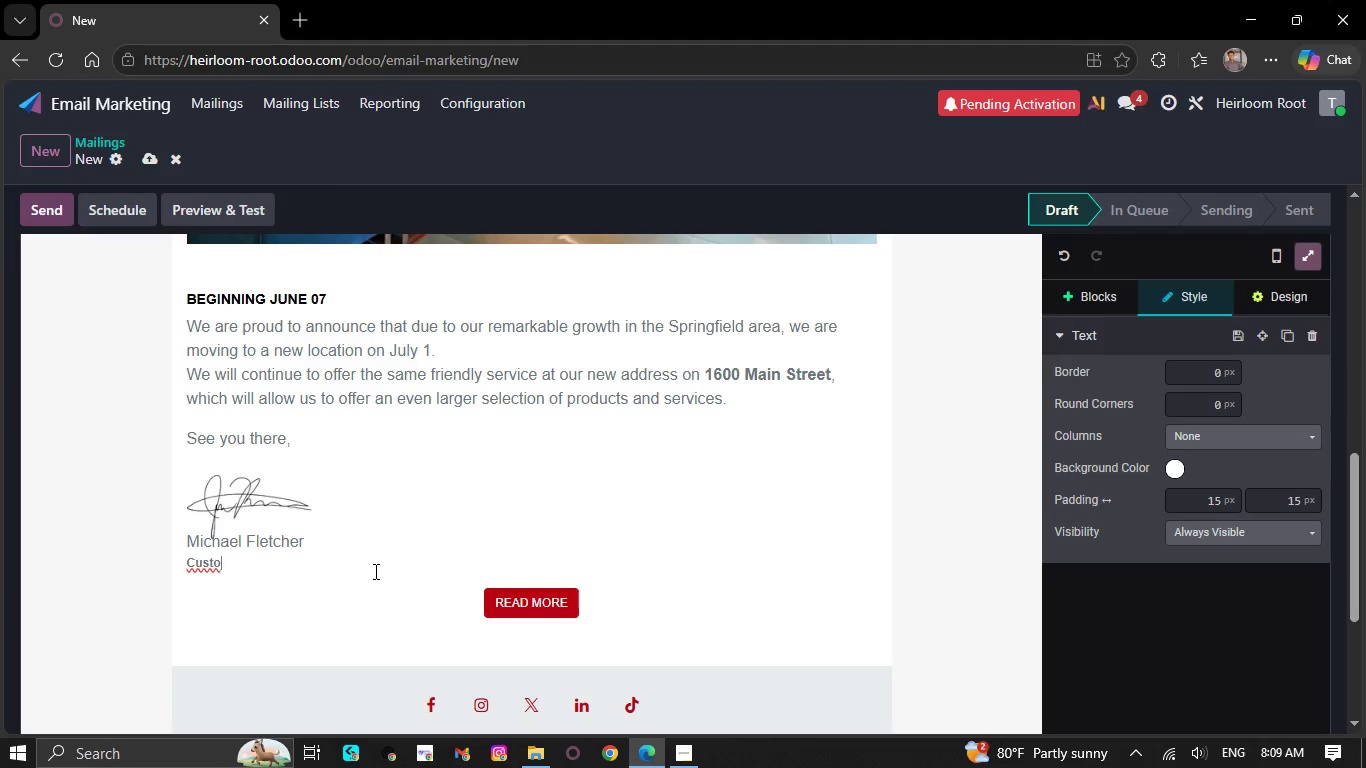 
key(Backspace)
 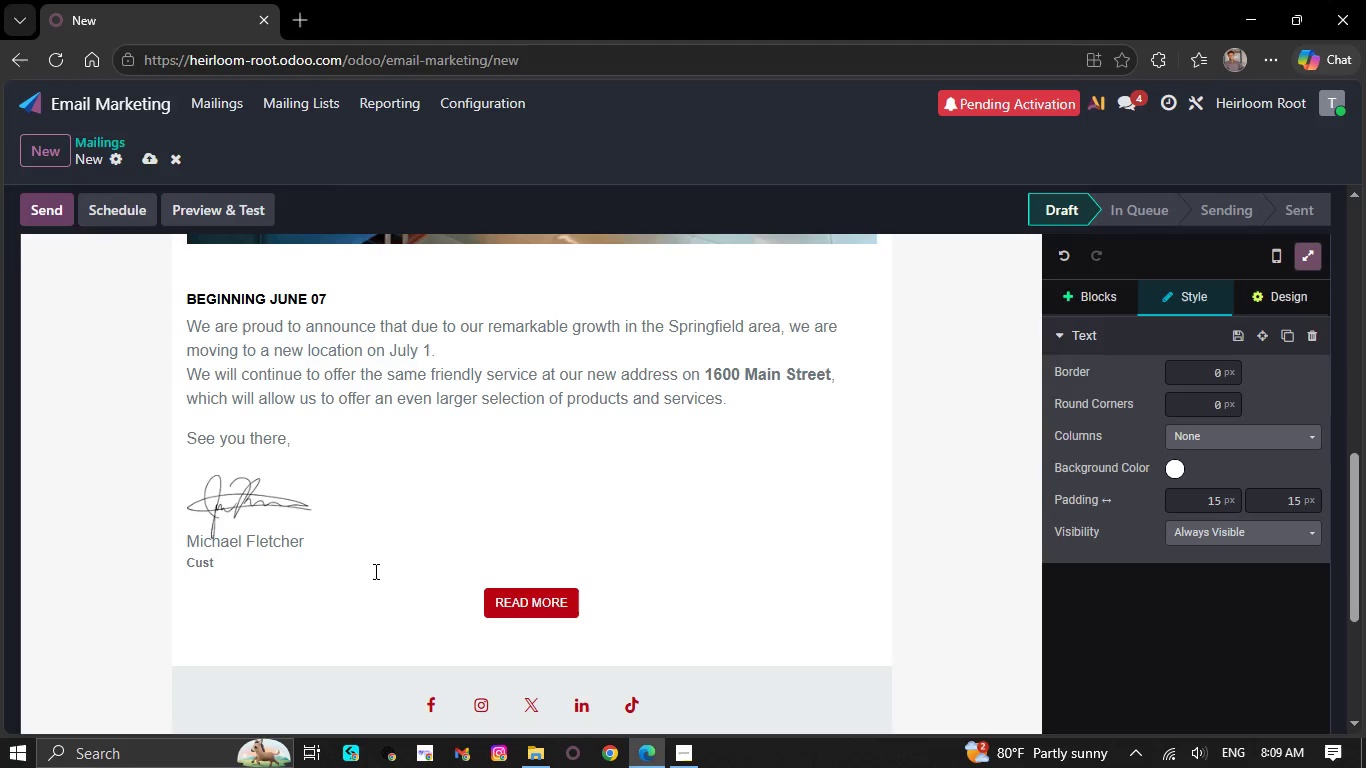 
wait(9.67)
 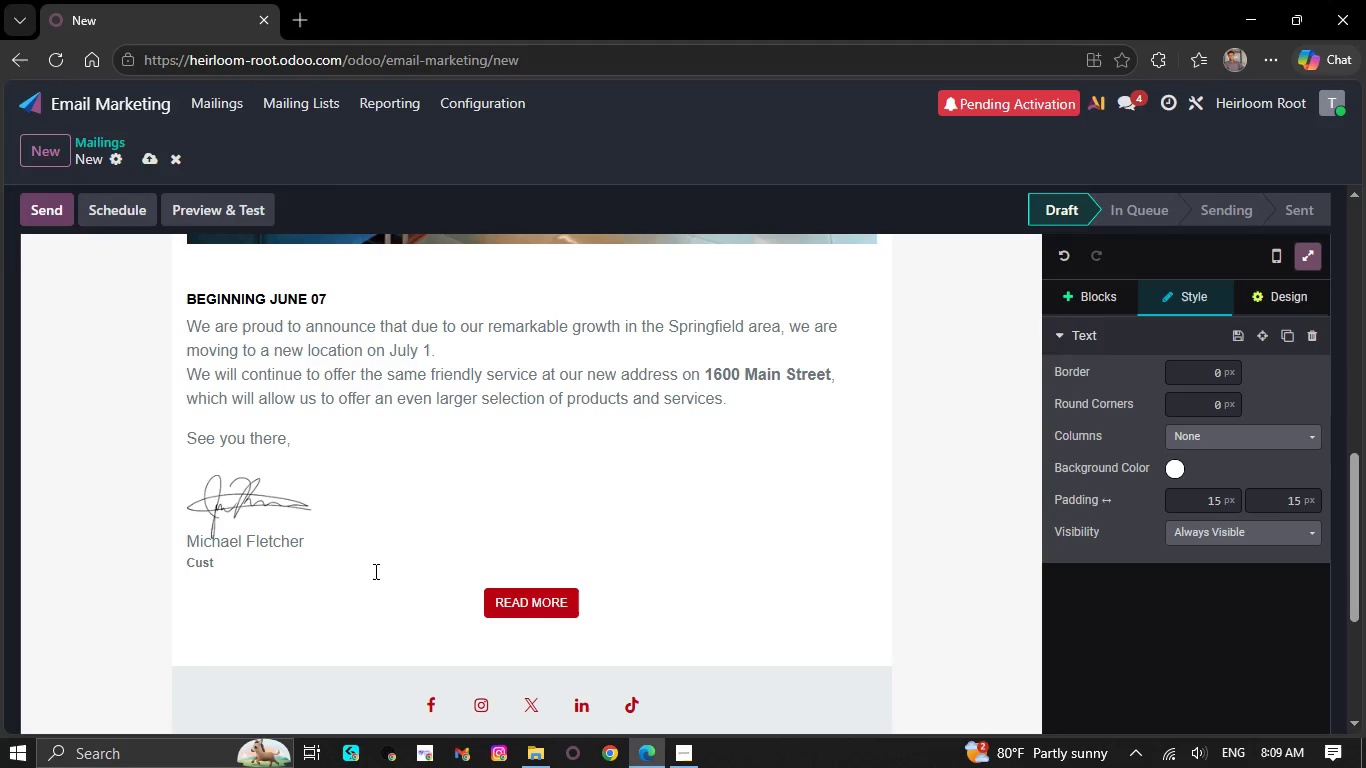 
key(Backspace)
 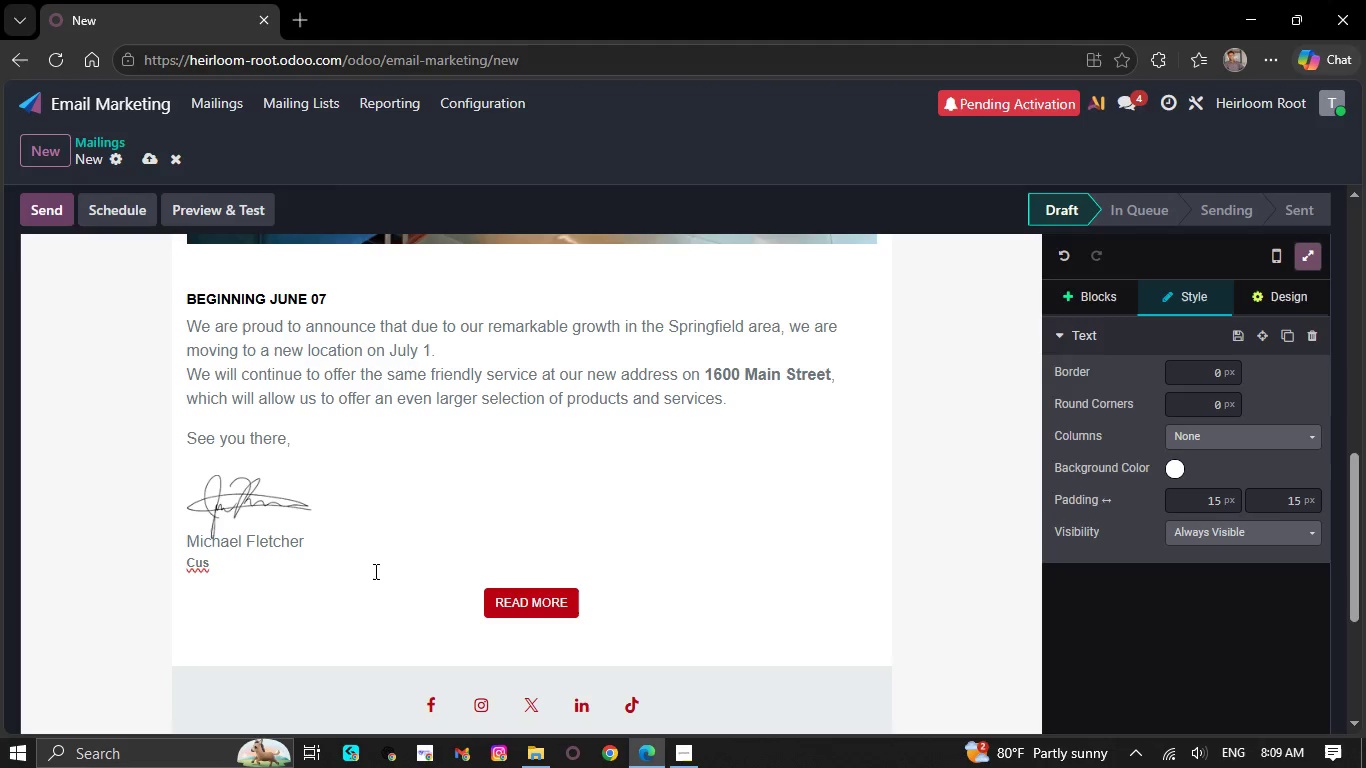 
key(Backspace)
 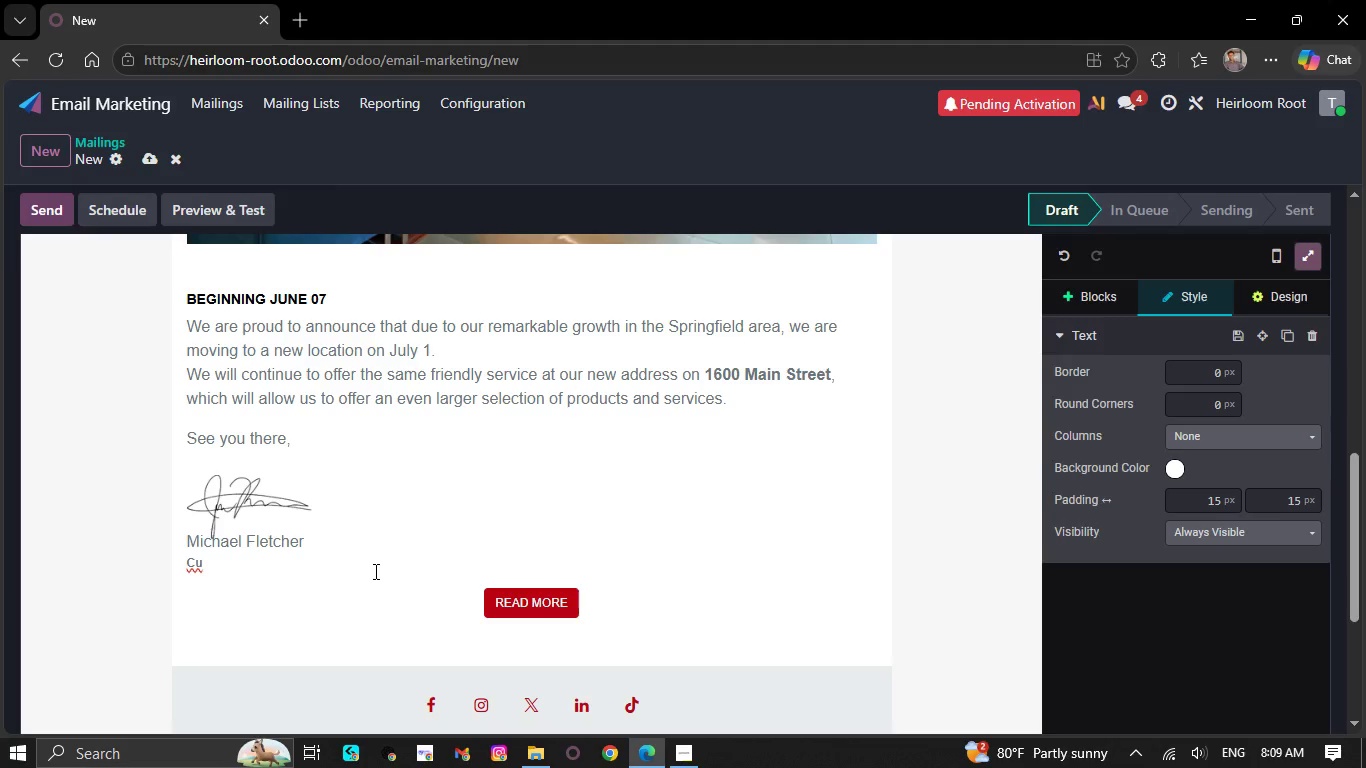 
key(Backspace)
 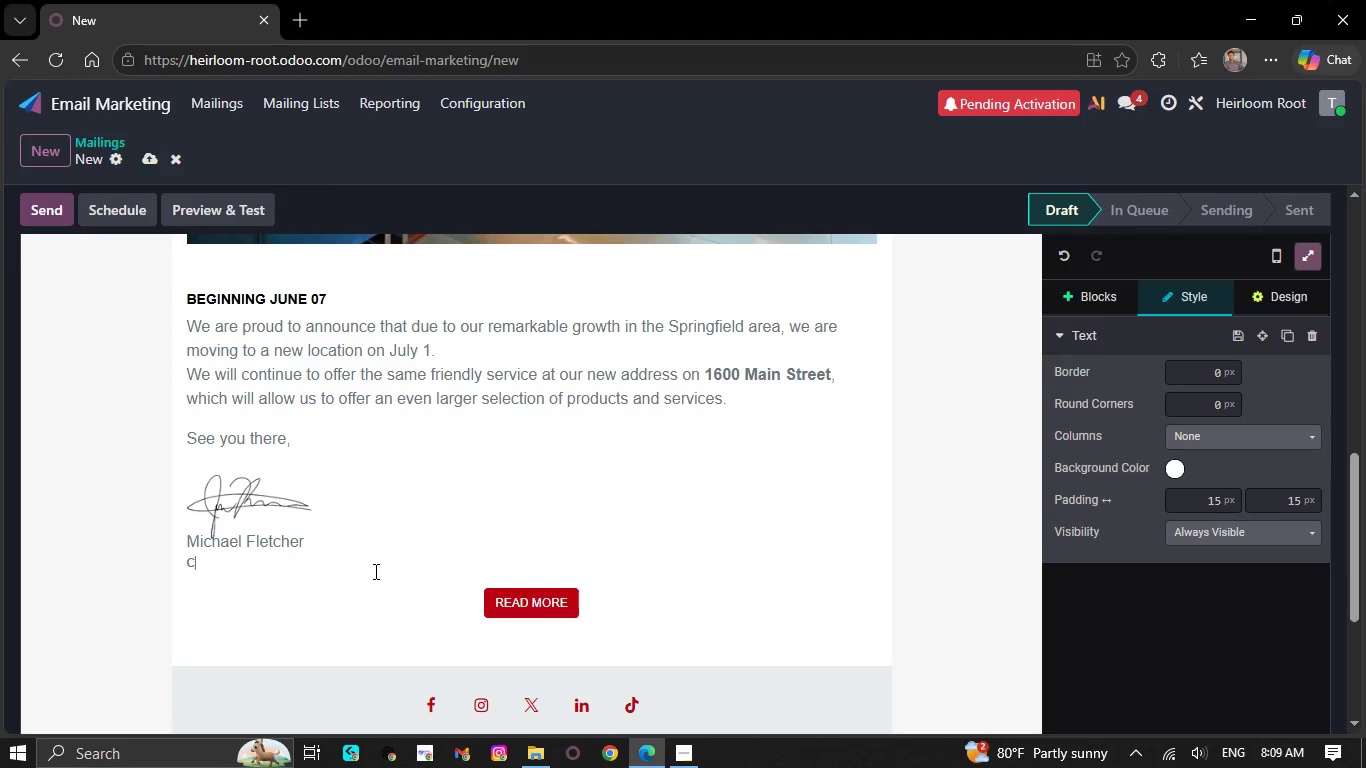 
wait(6.14)
 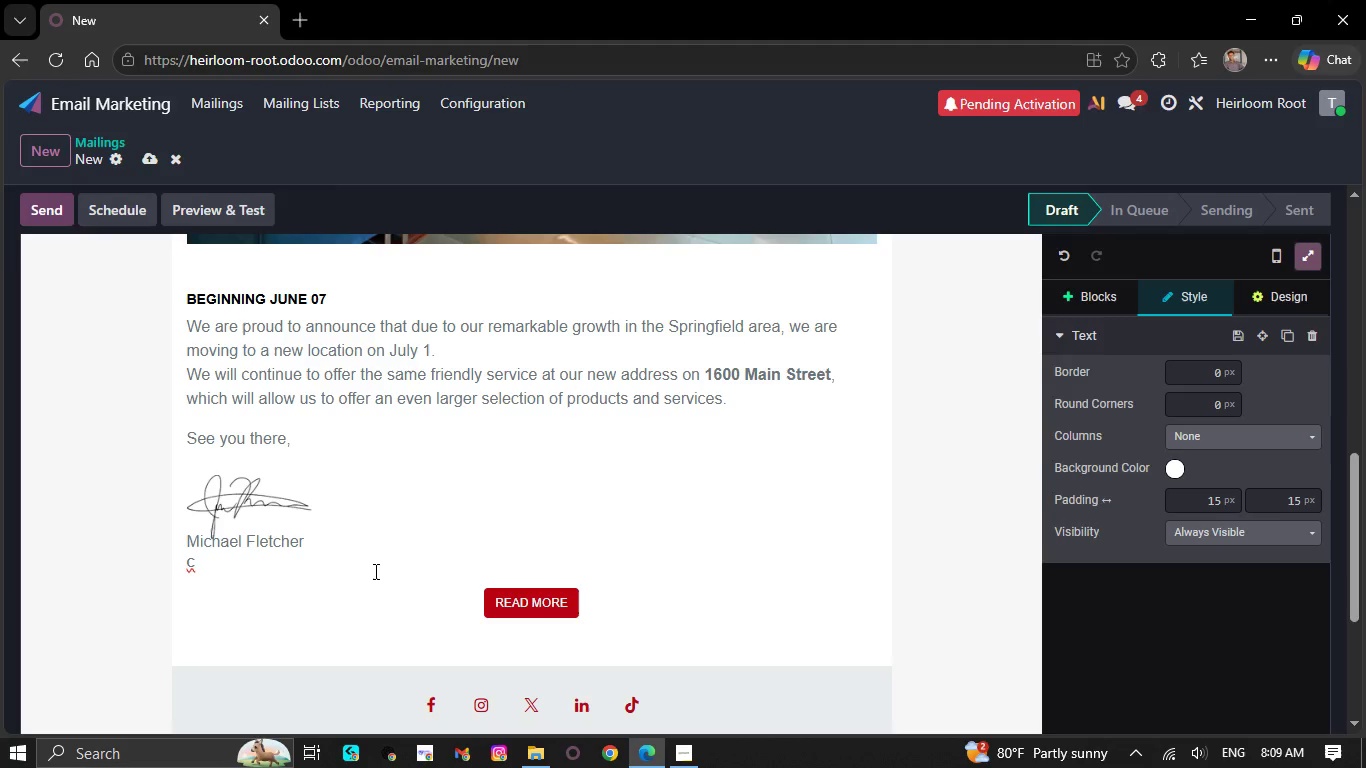 
key(Backspace)
 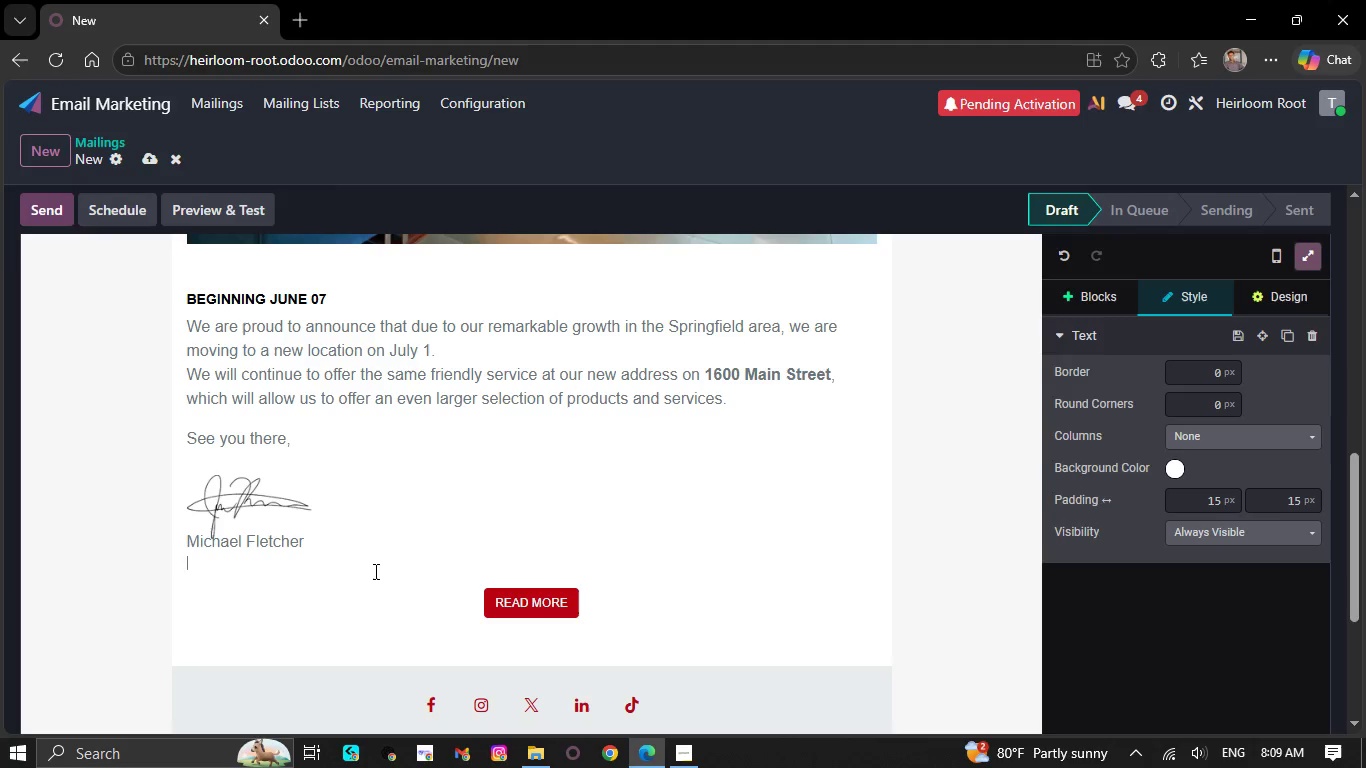 
wait(11.77)
 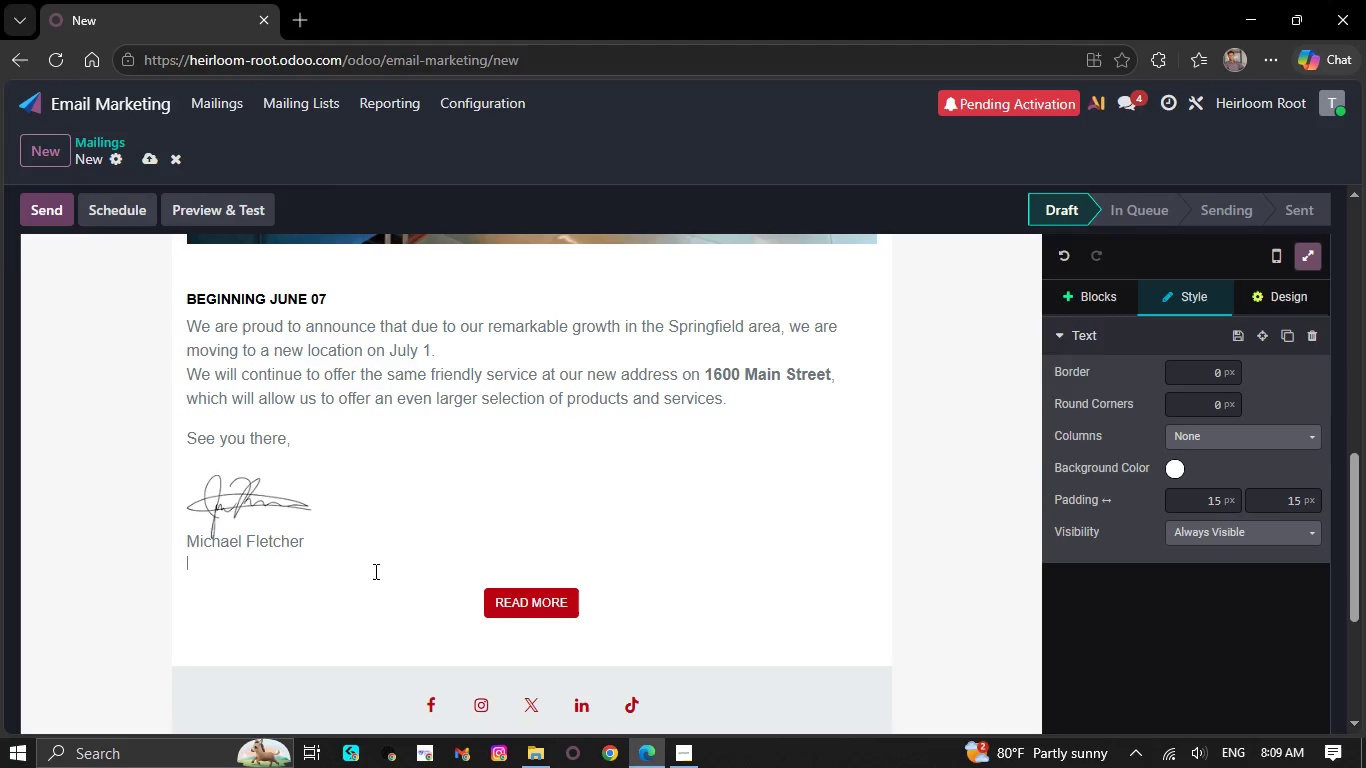 
key(Backspace)
 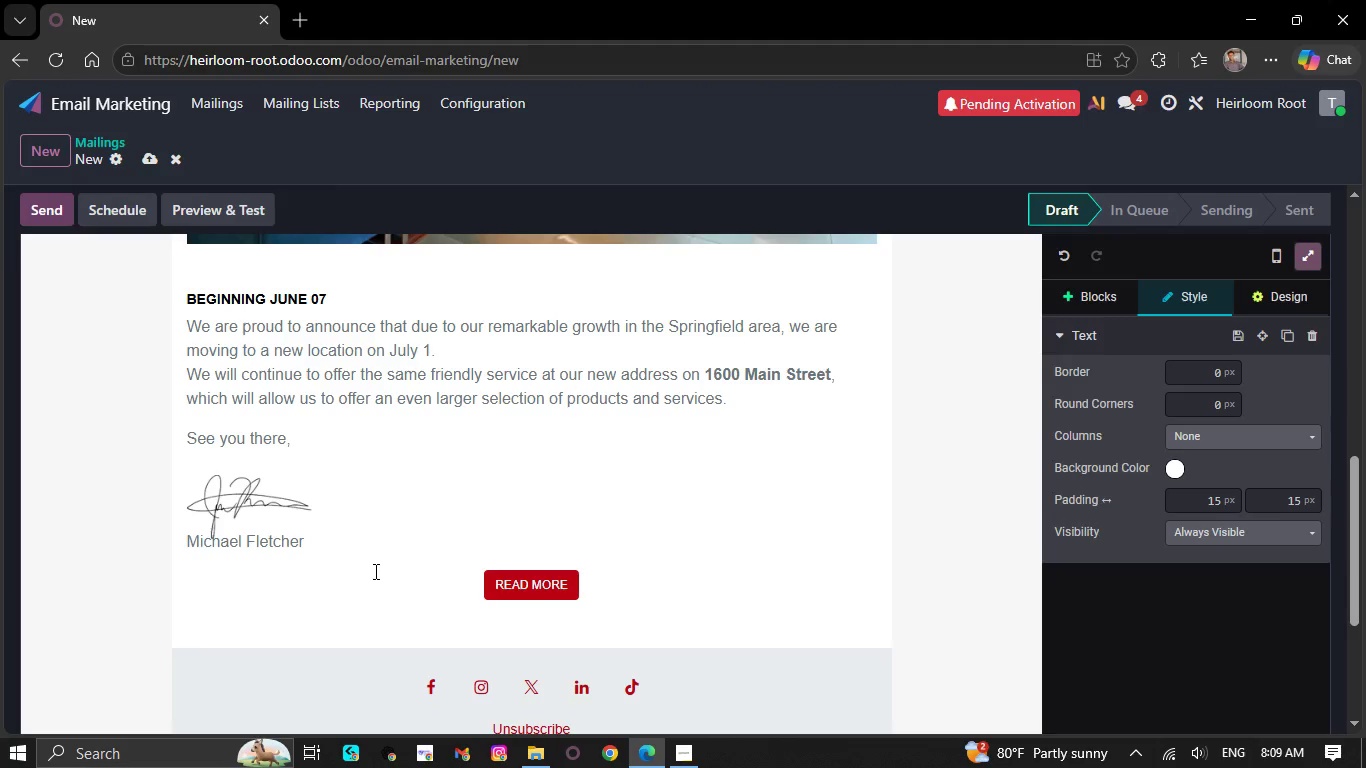 
key(Backspace)
 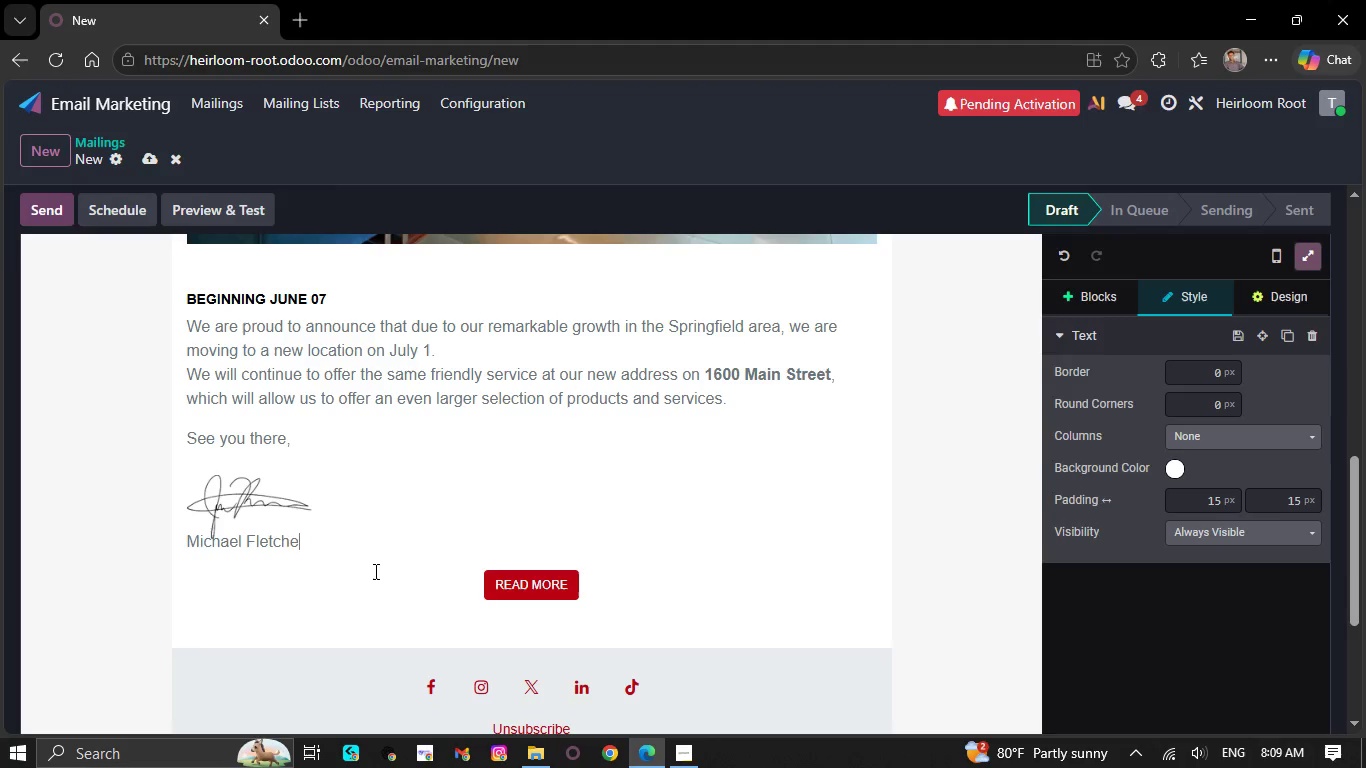 
key(Backspace)
 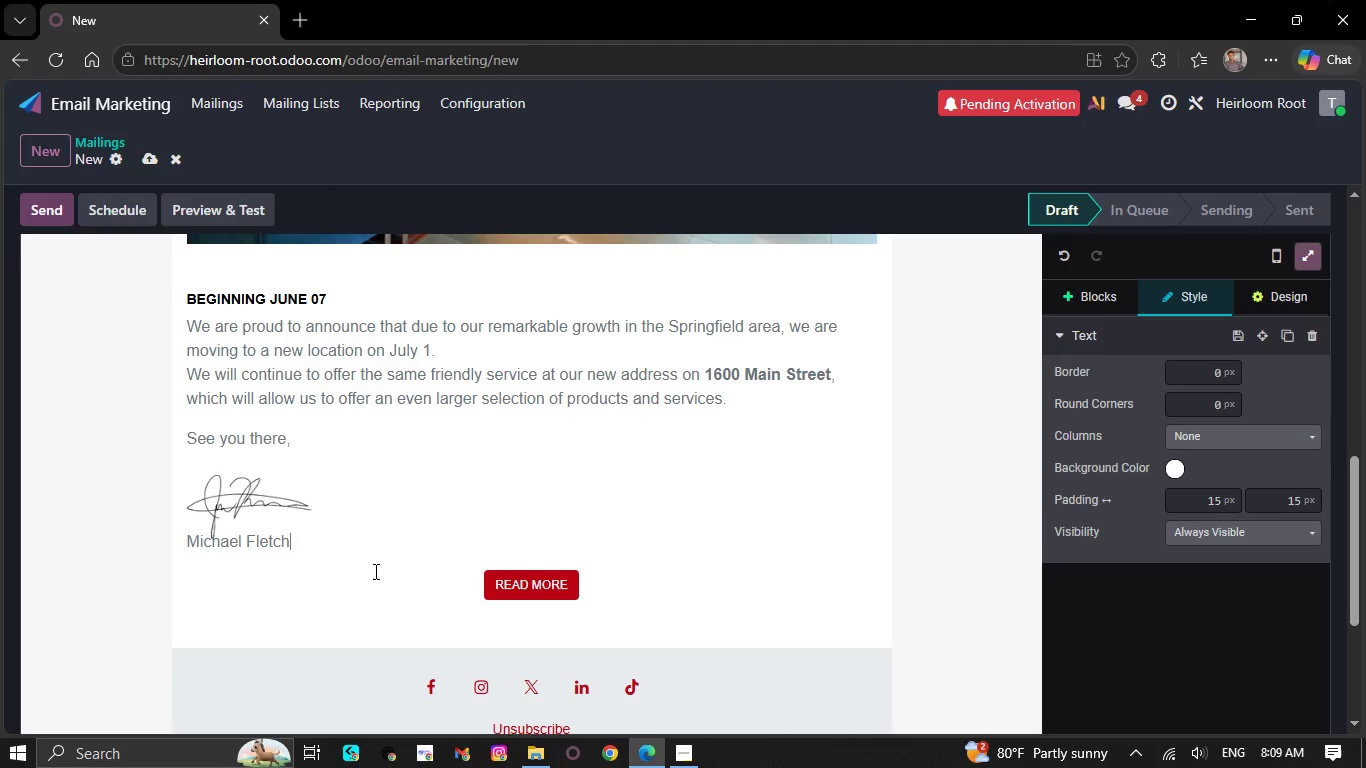 
wait(6.23)
 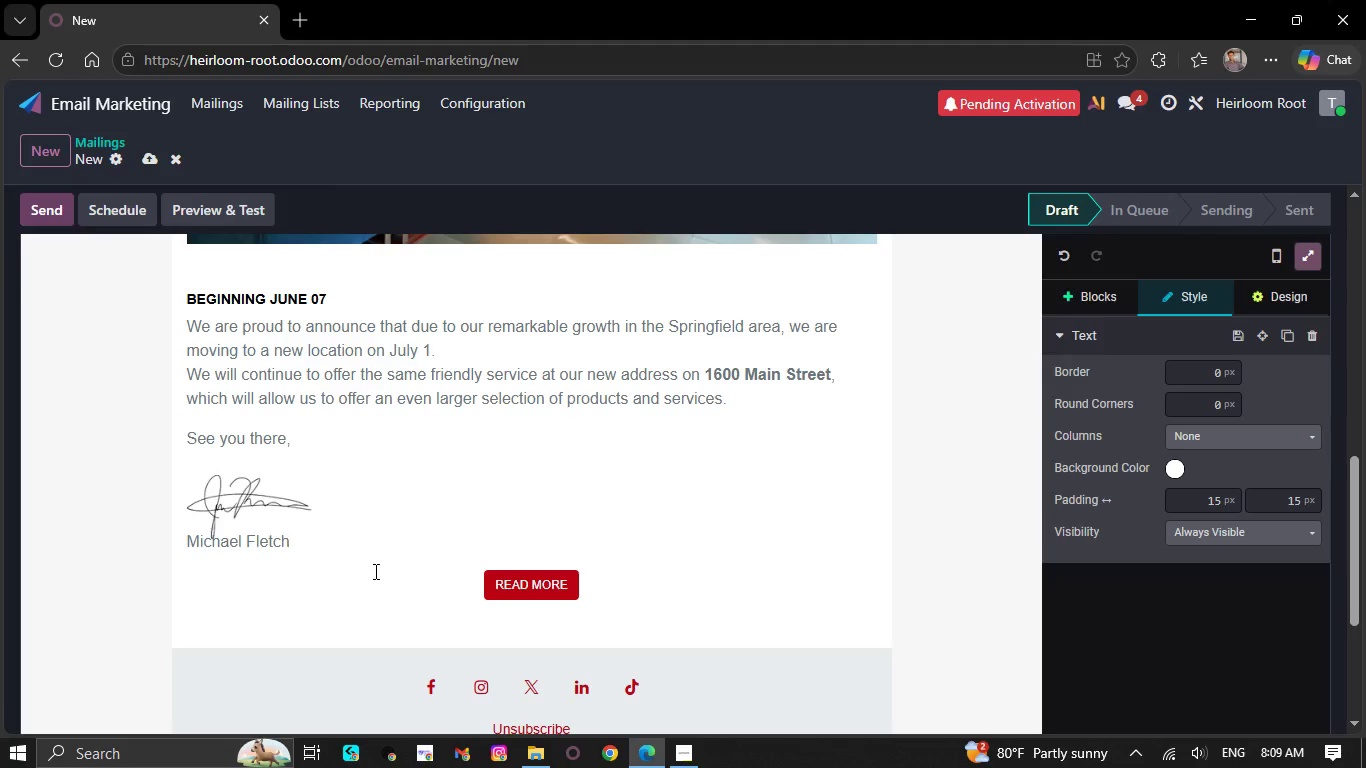 
key(Backspace)
 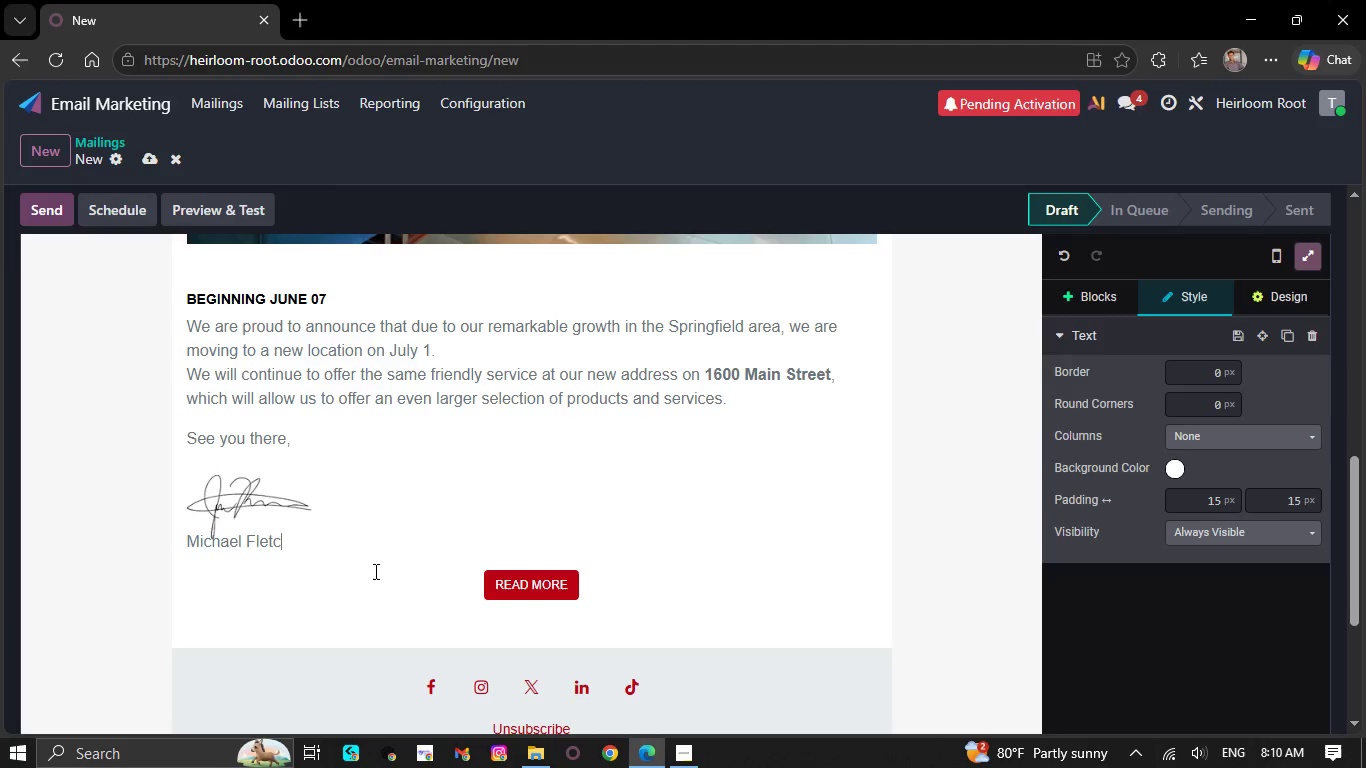 
key(Backspace)
 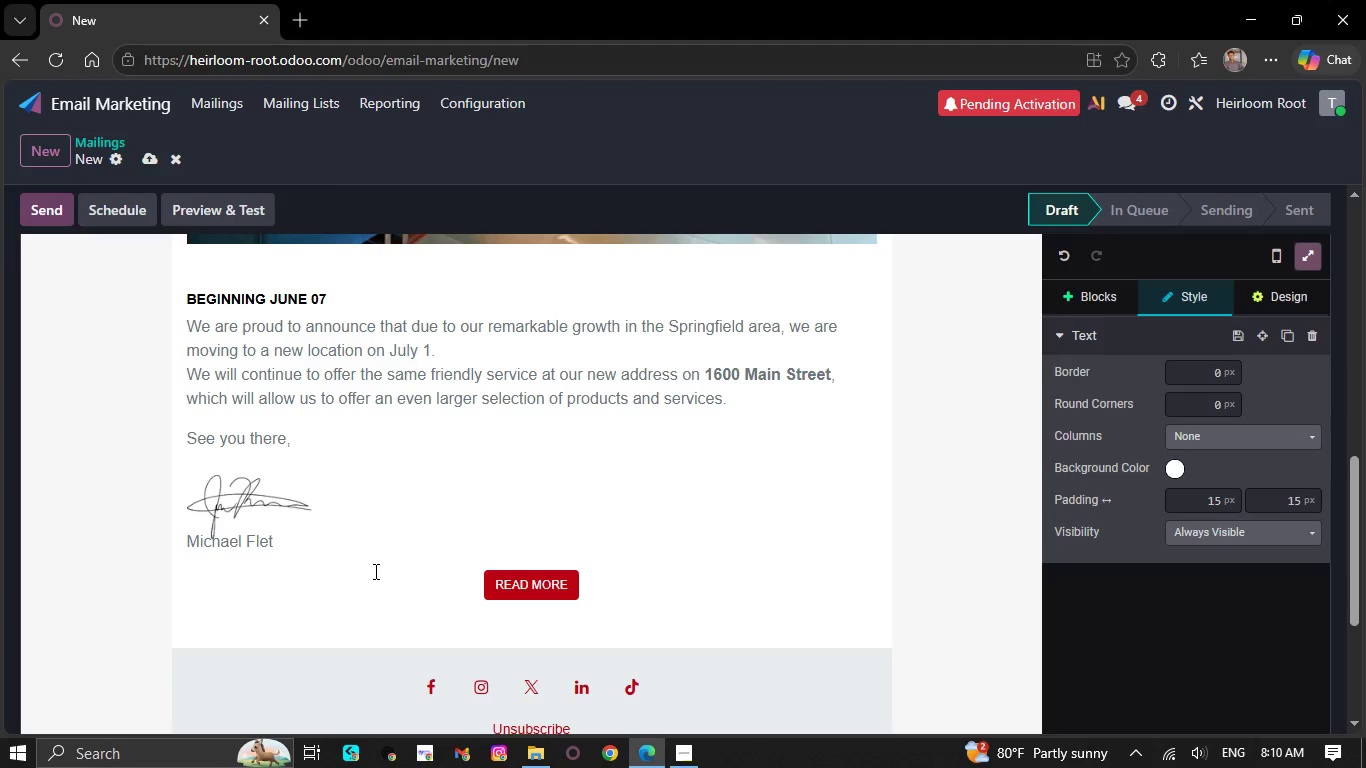 
key(Backspace)
 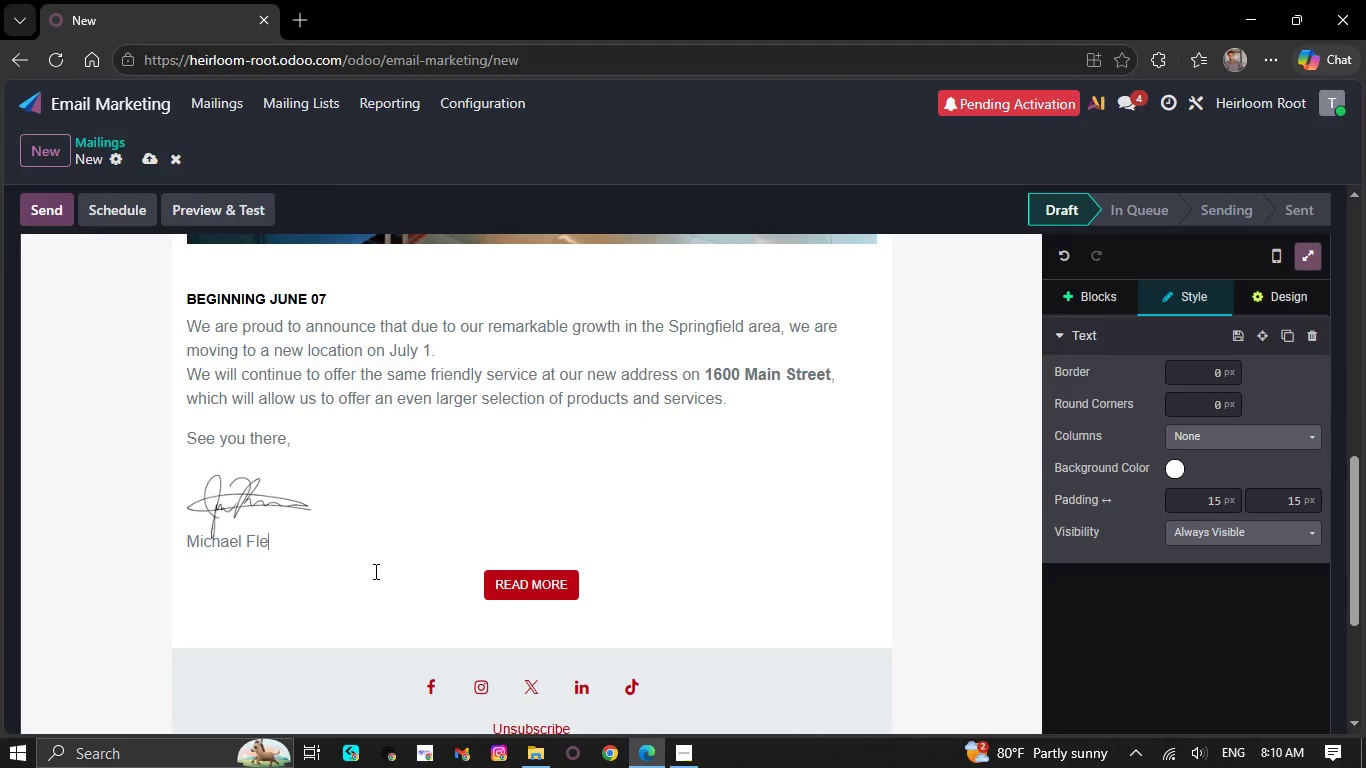 
key(Backspace)
 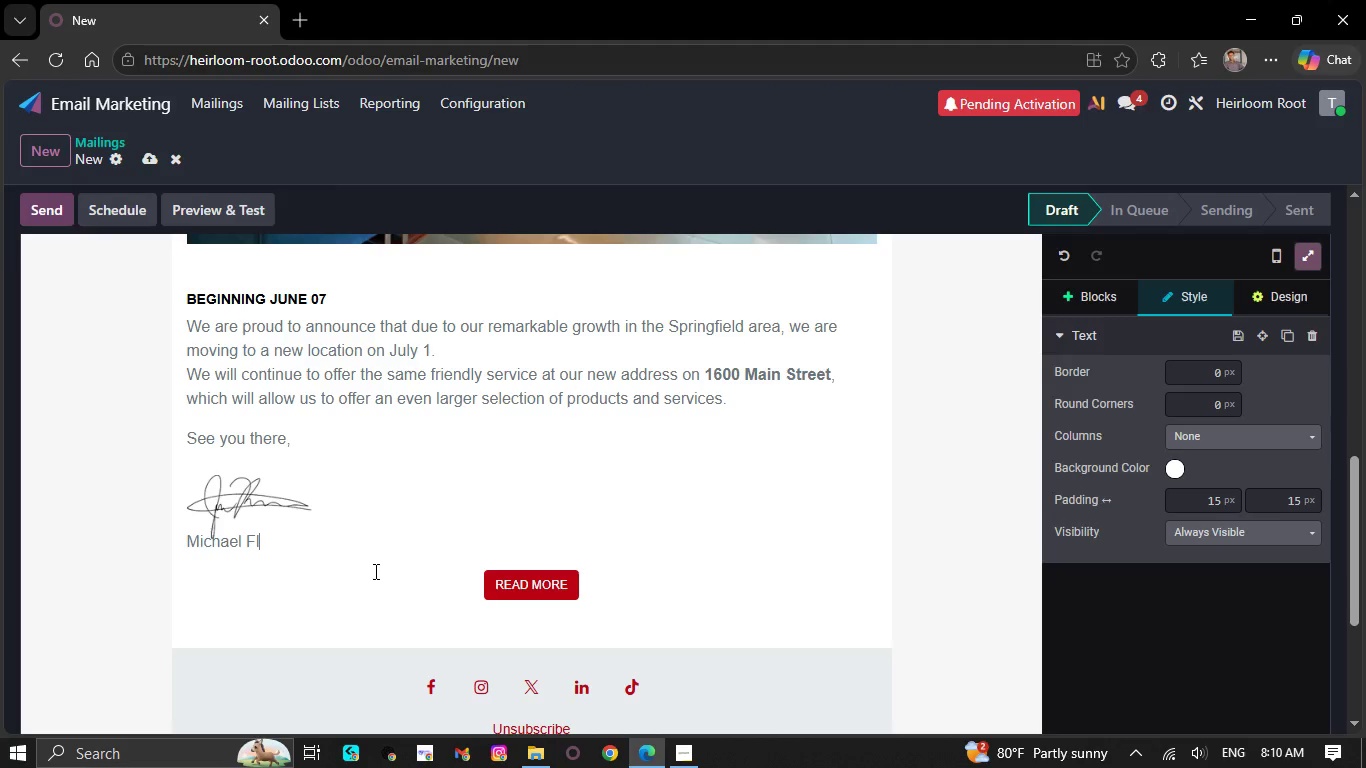 
wait(29.38)
 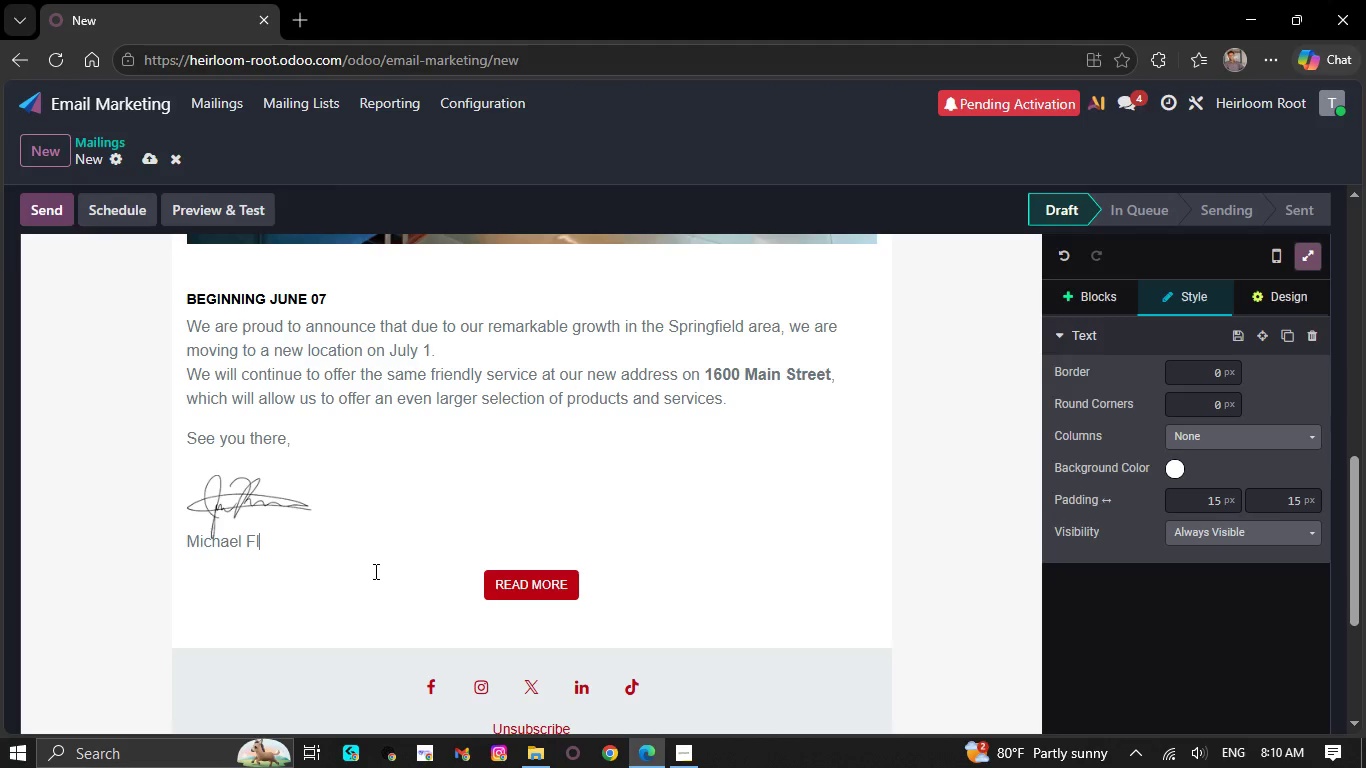 
key(Backspace)
 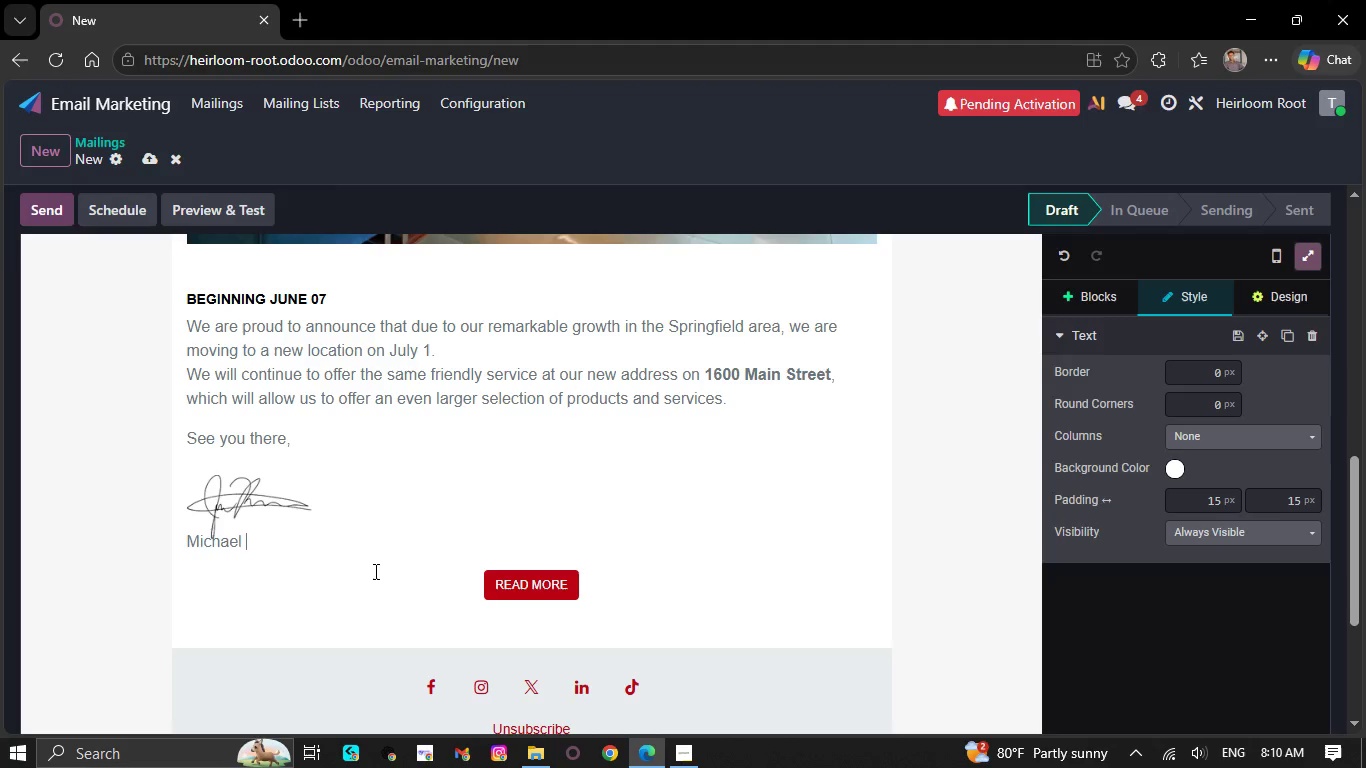 
key(Backspace)
 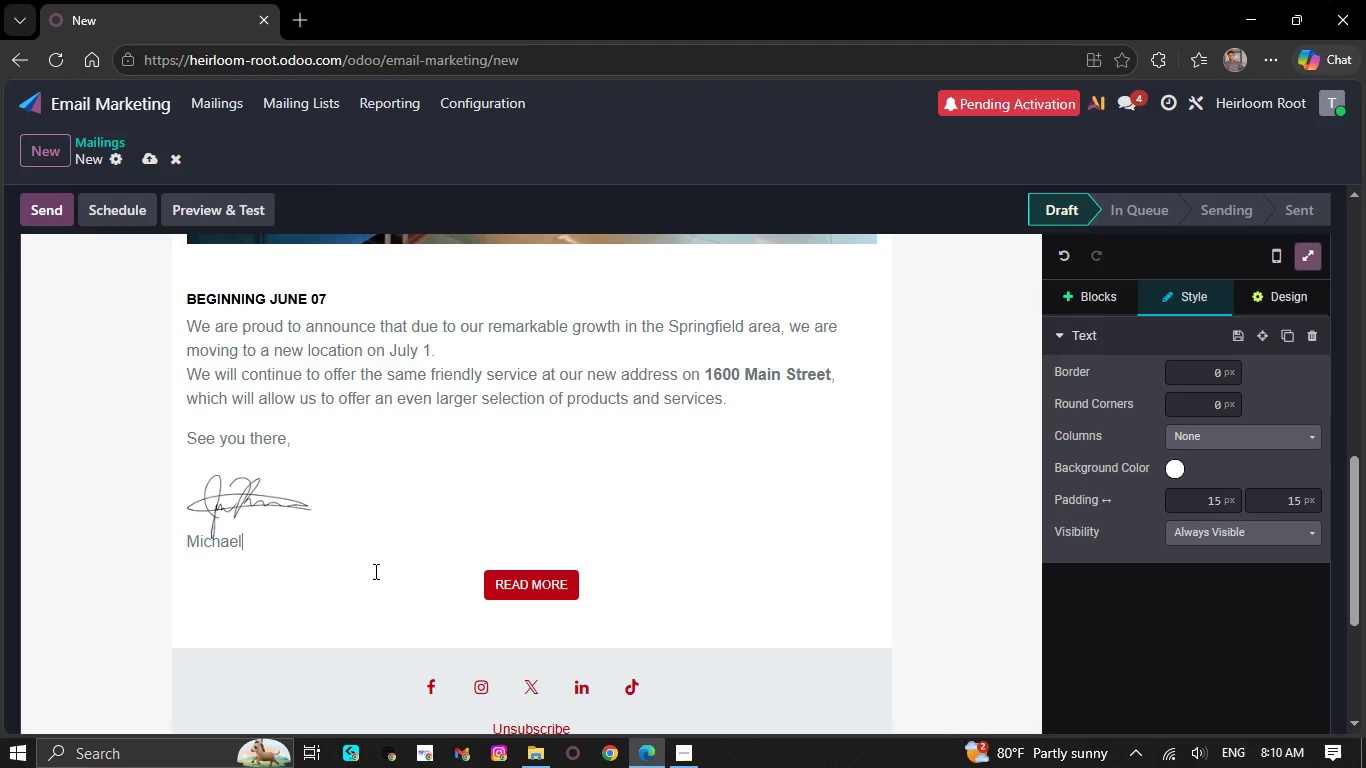 
key(Backspace)
 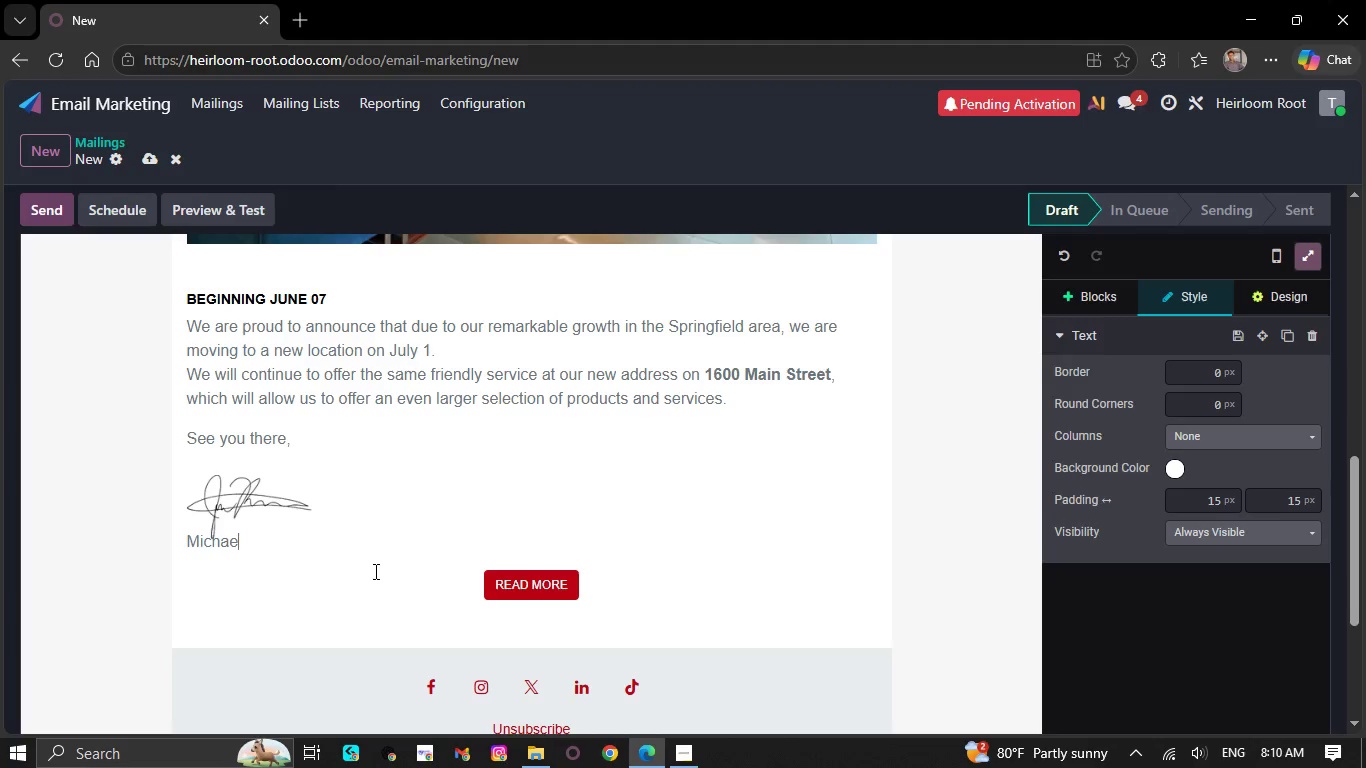 
key(Backspace)
 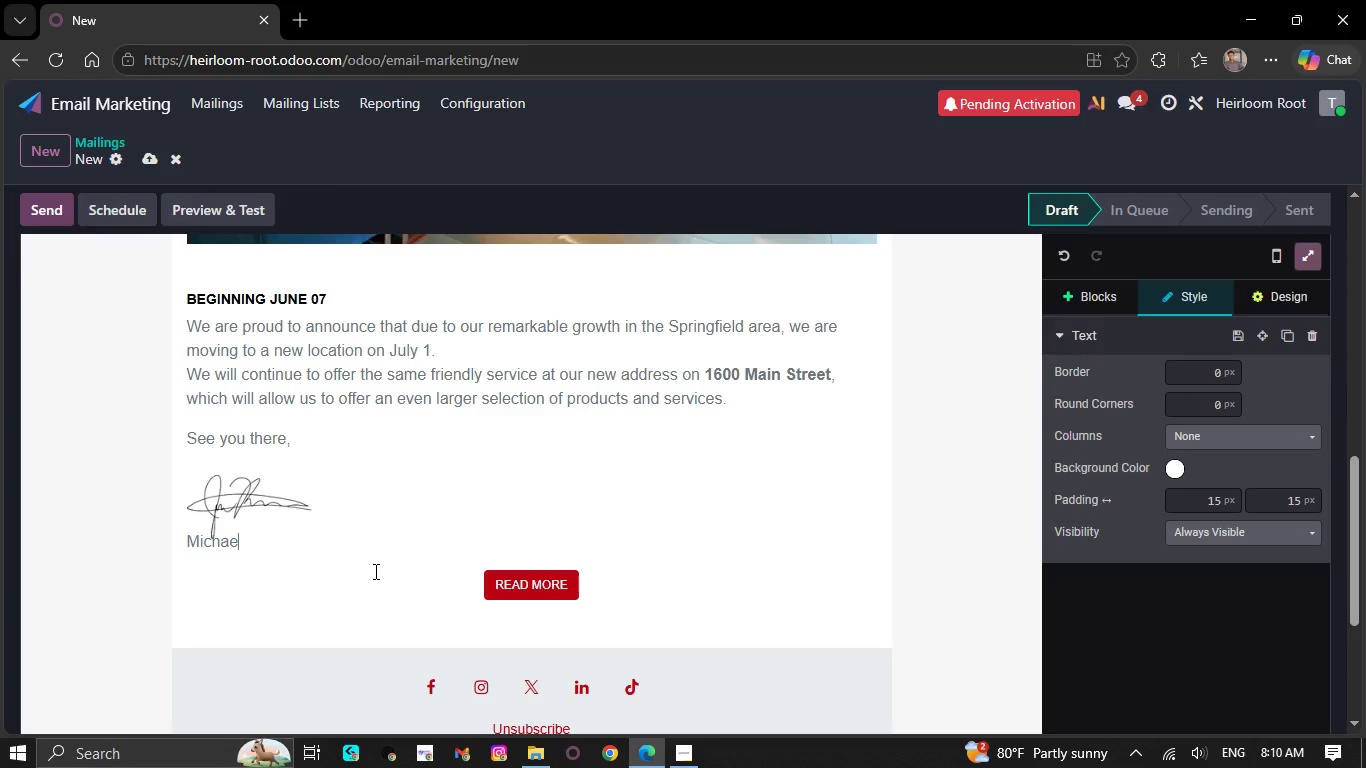 
key(Backspace)
 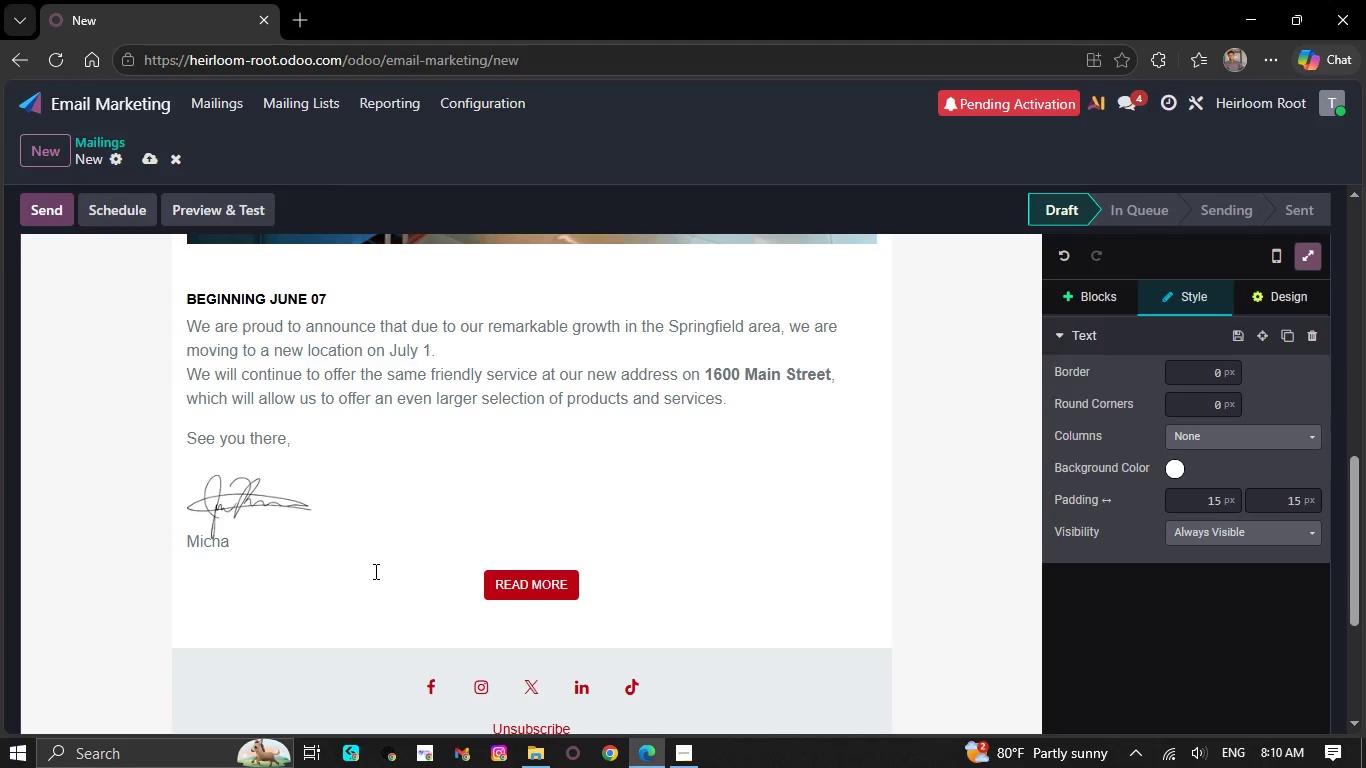 
key(Backspace)
 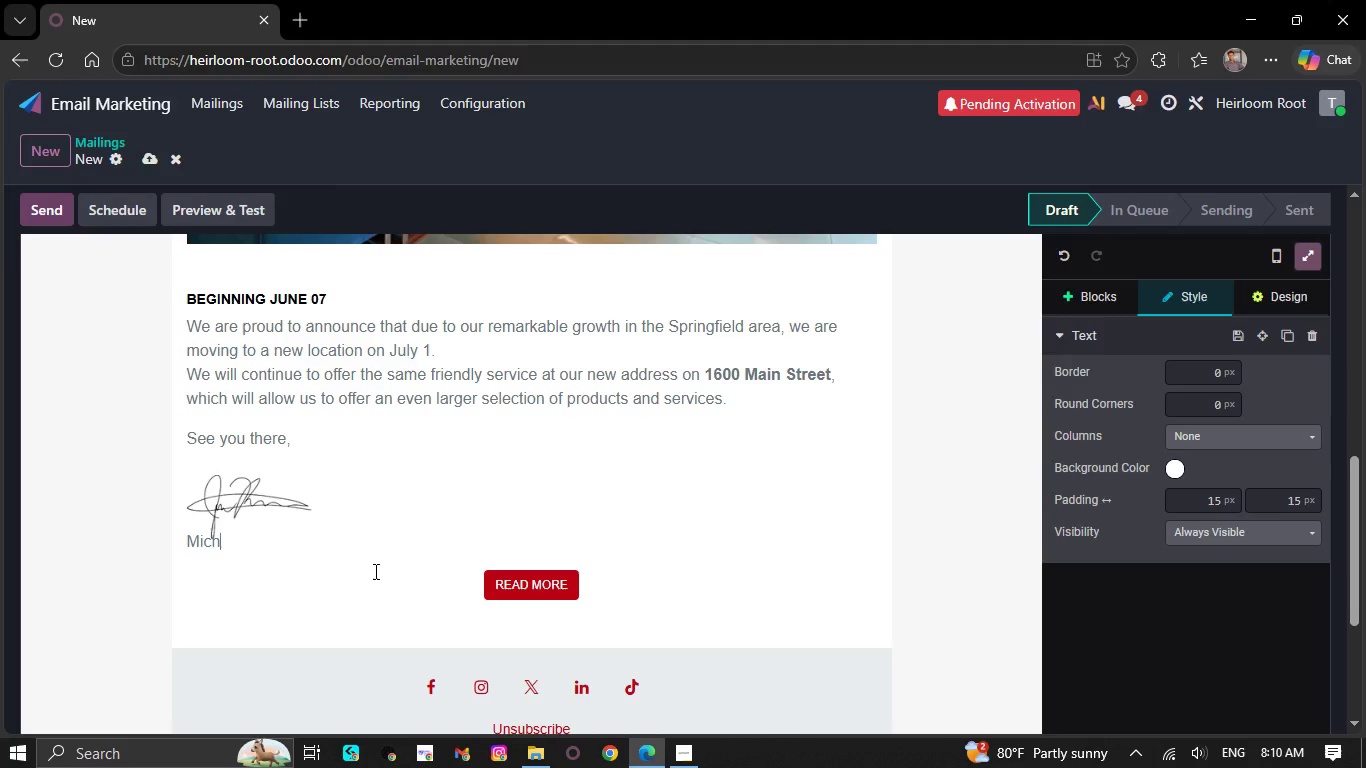 
key(Backspace)
 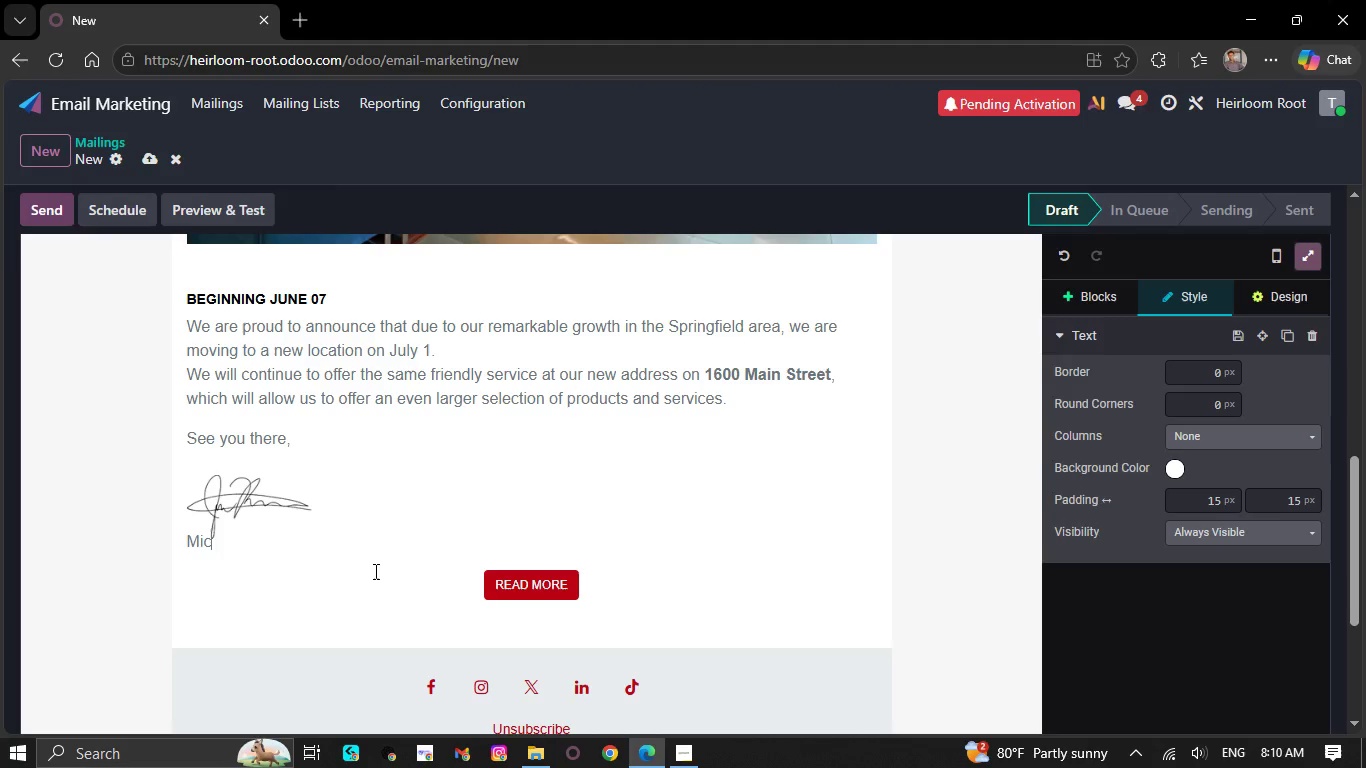 
key(Backspace)
 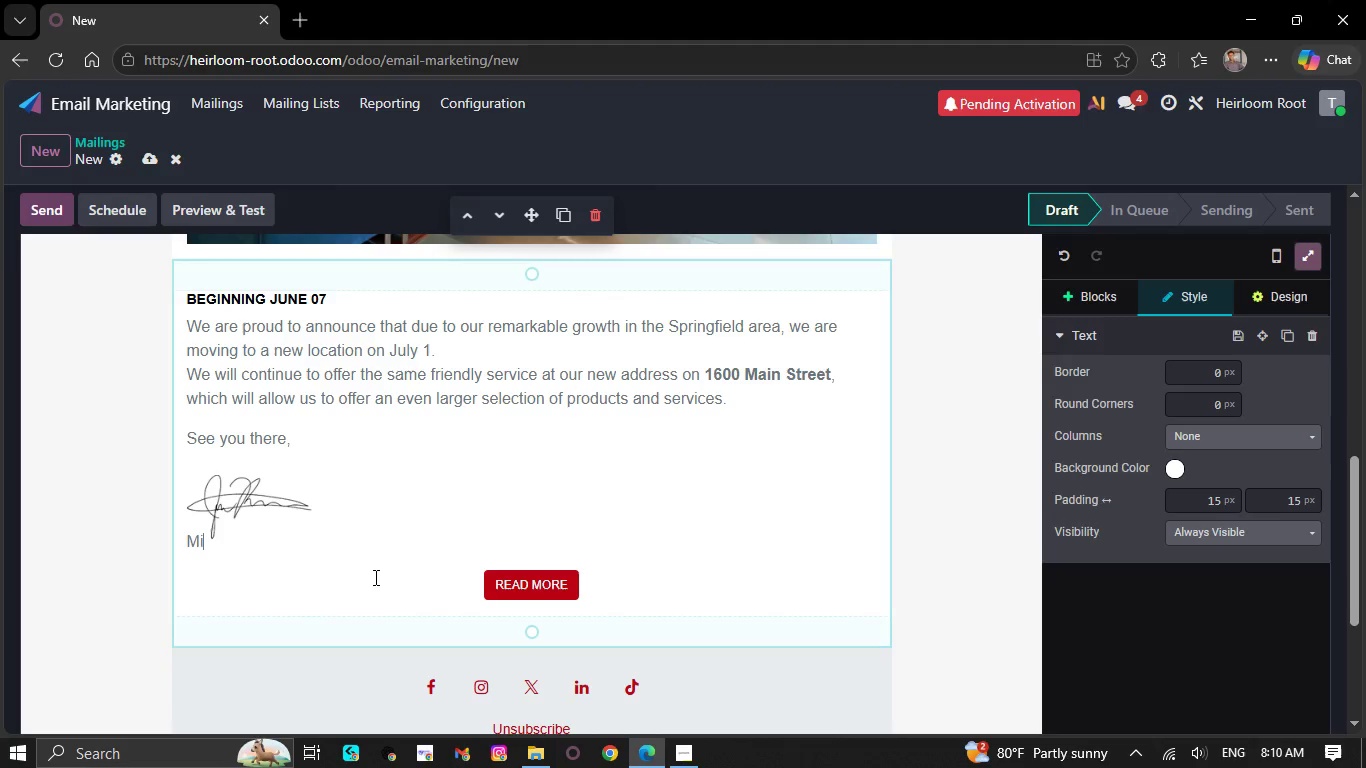 
key(Backspace)
 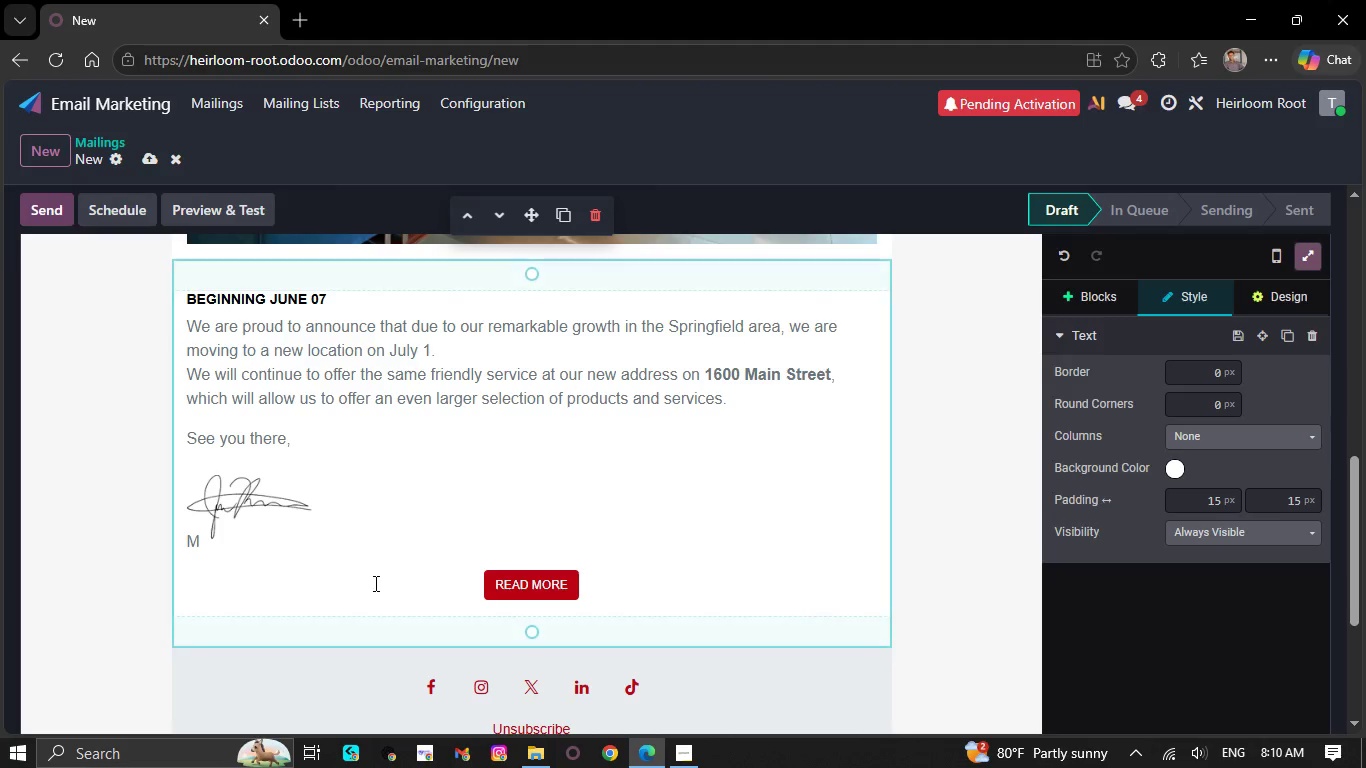 
key(Backspace)
 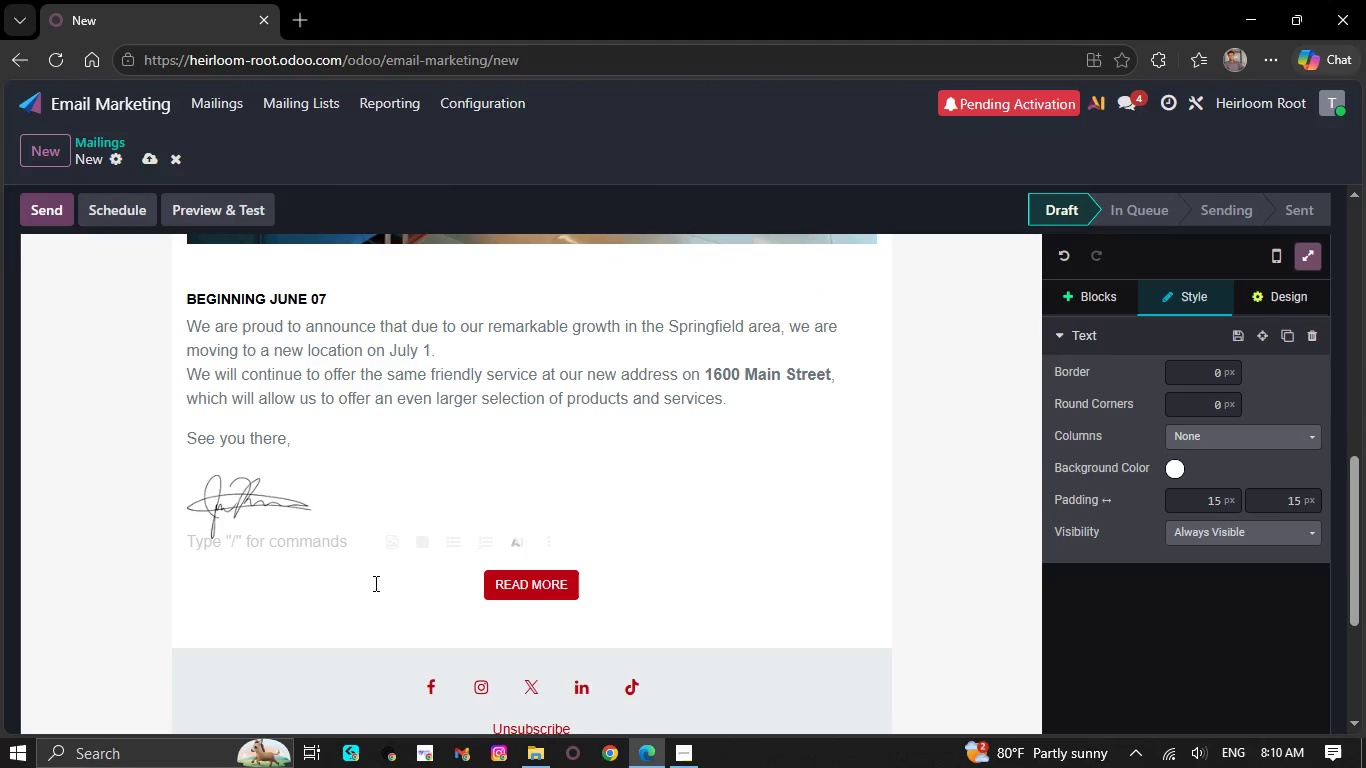 
key(Backspace)
 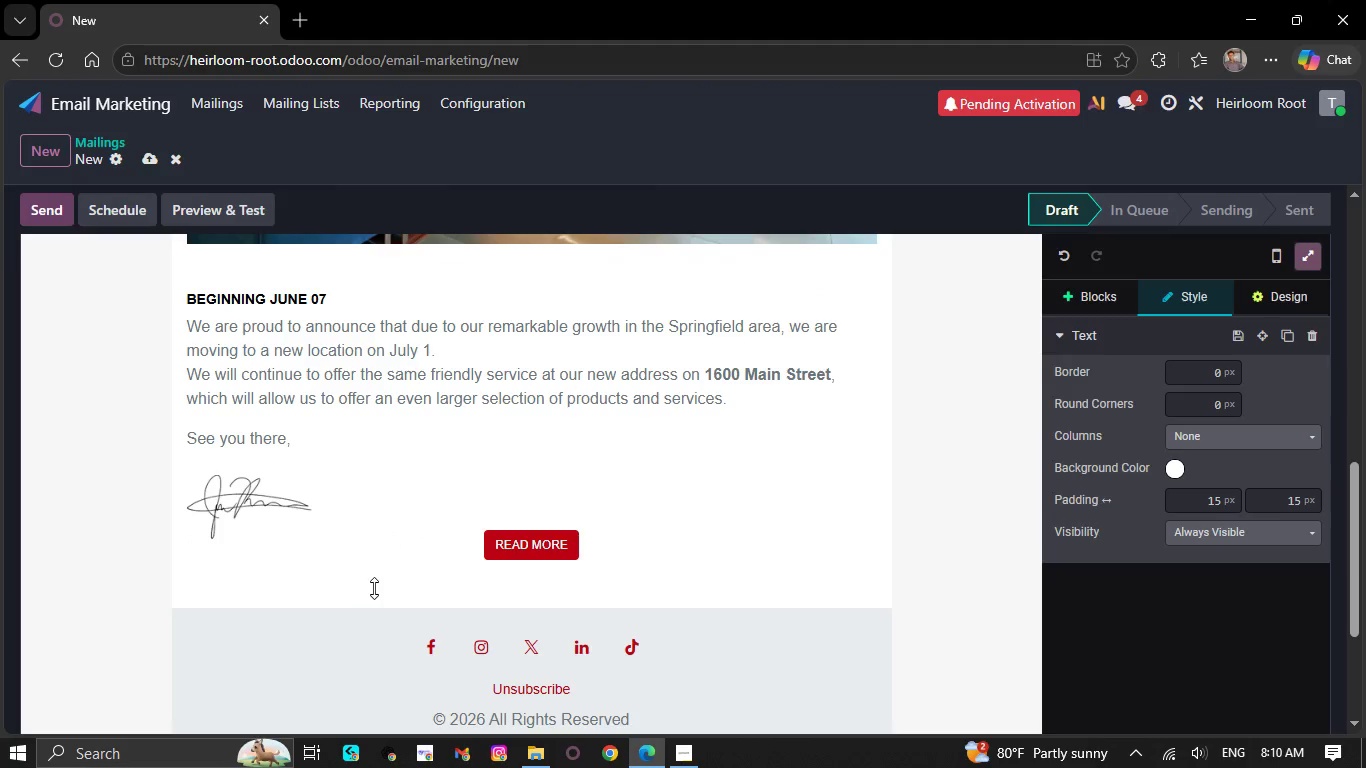 
key(Backspace)
 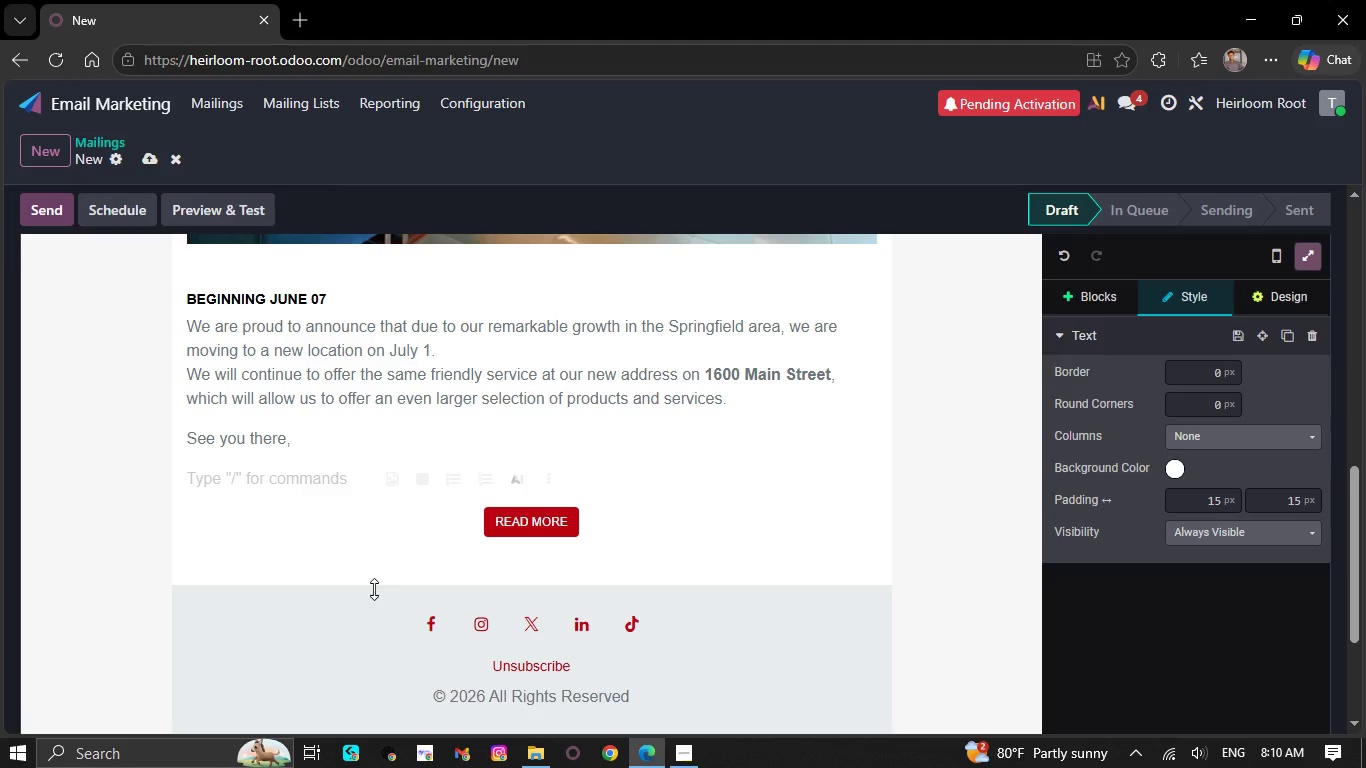 
key(Backspace)
 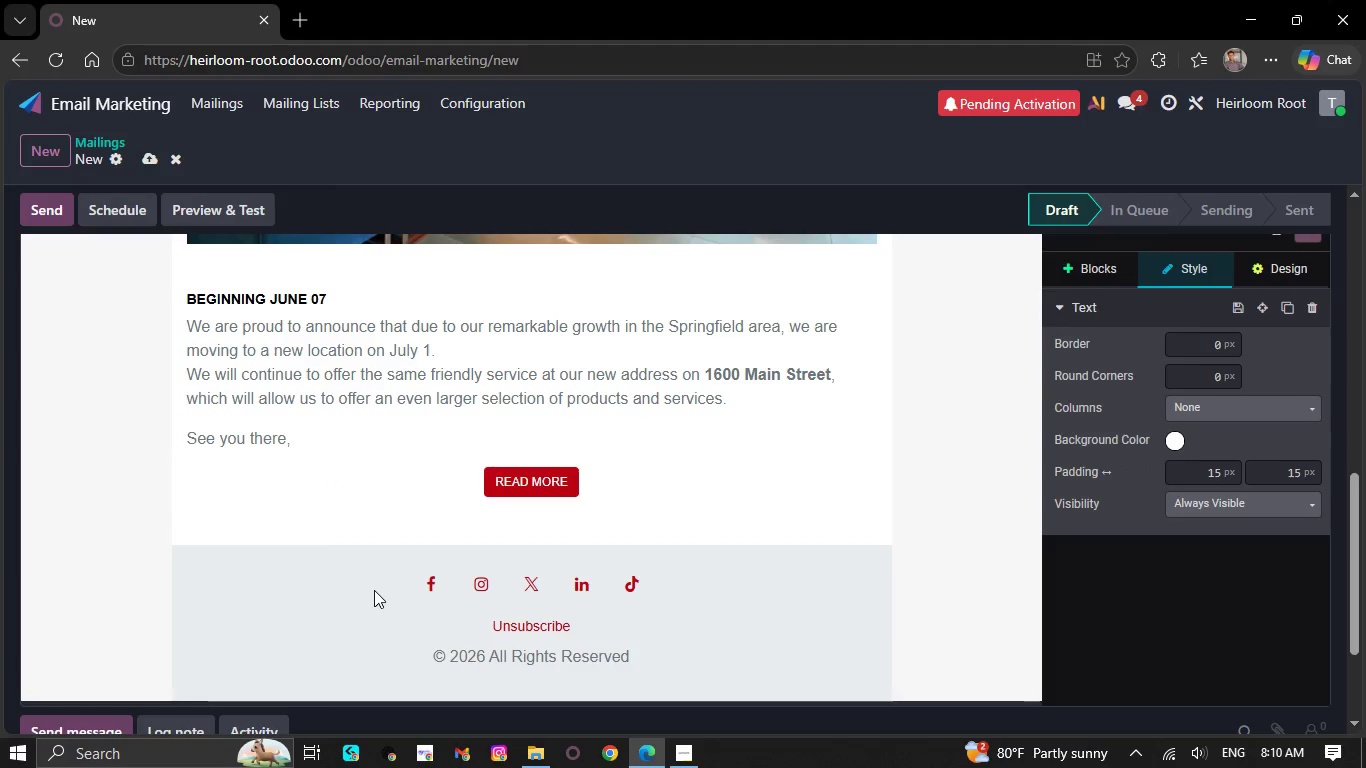 
key(Backspace)
 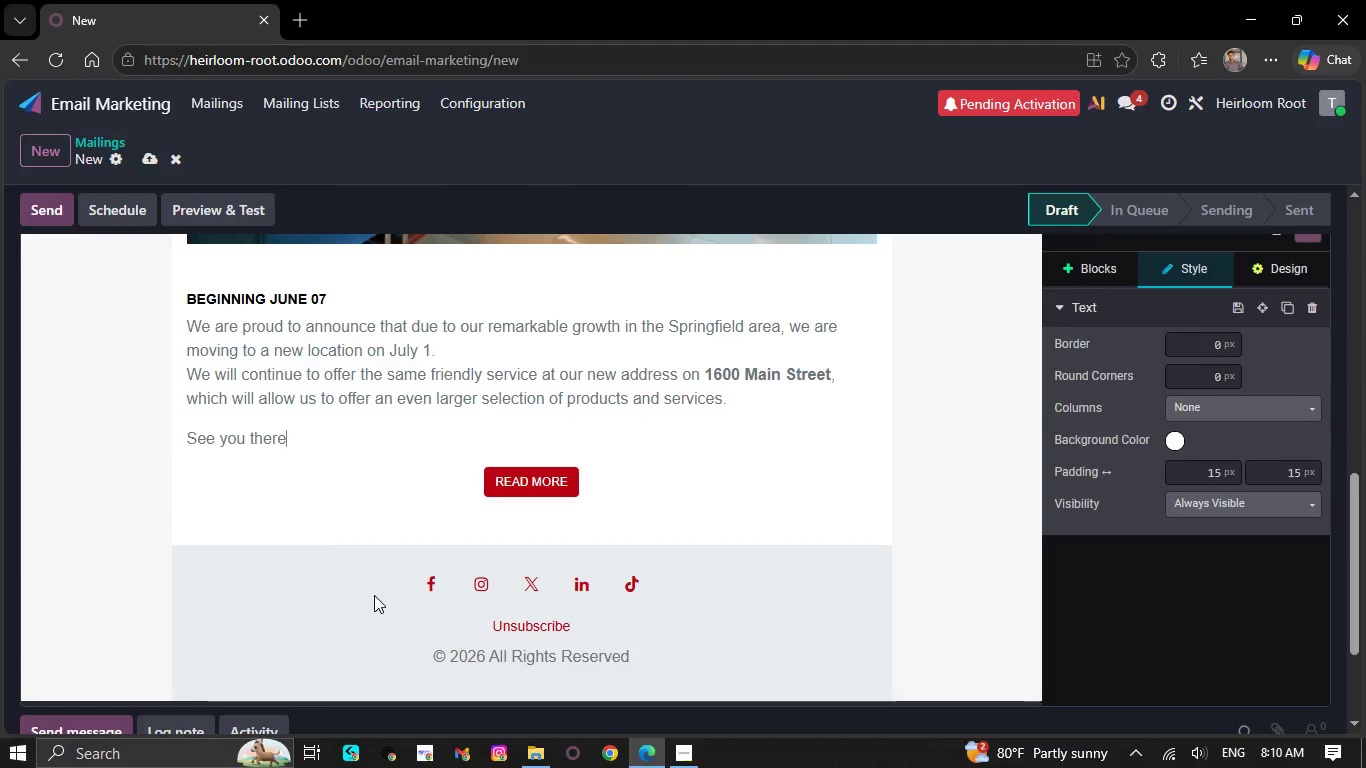 
wait(5.52)
 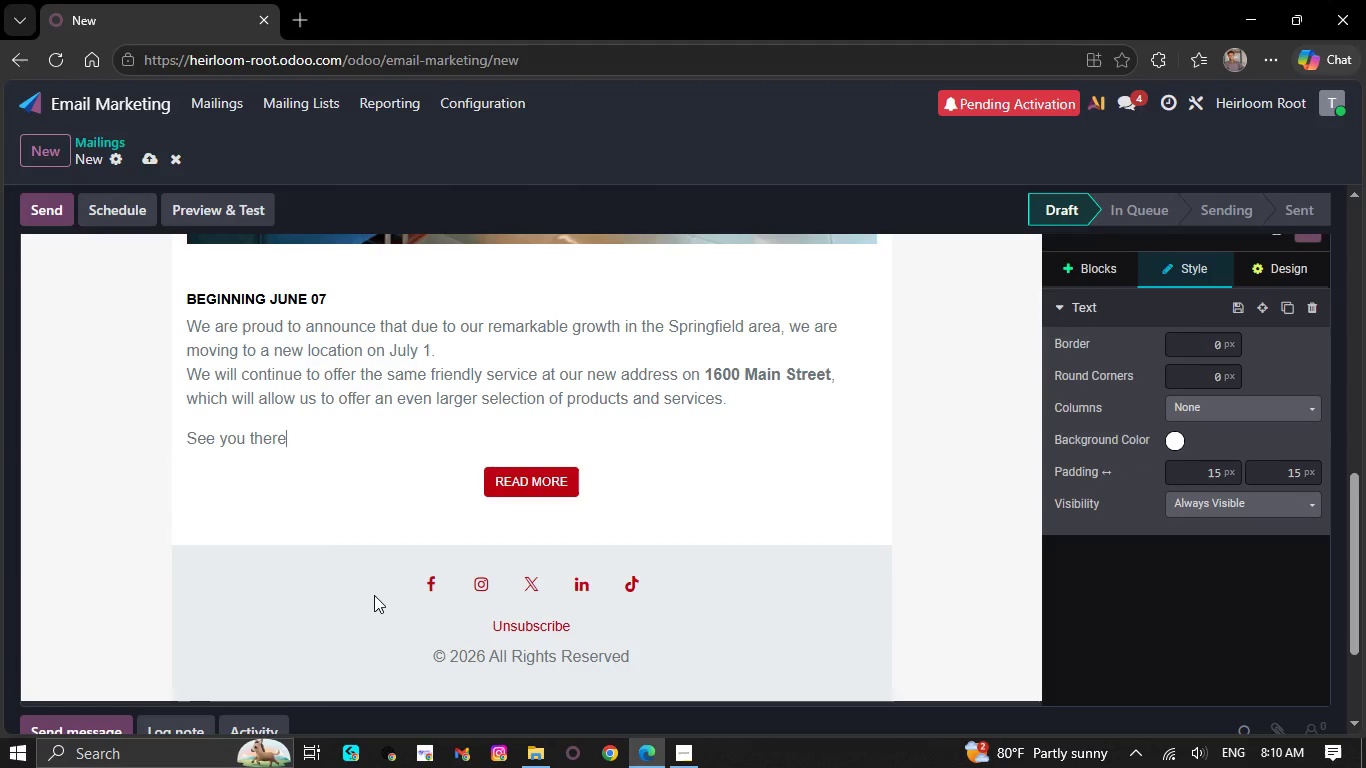 
key(Backspace)
 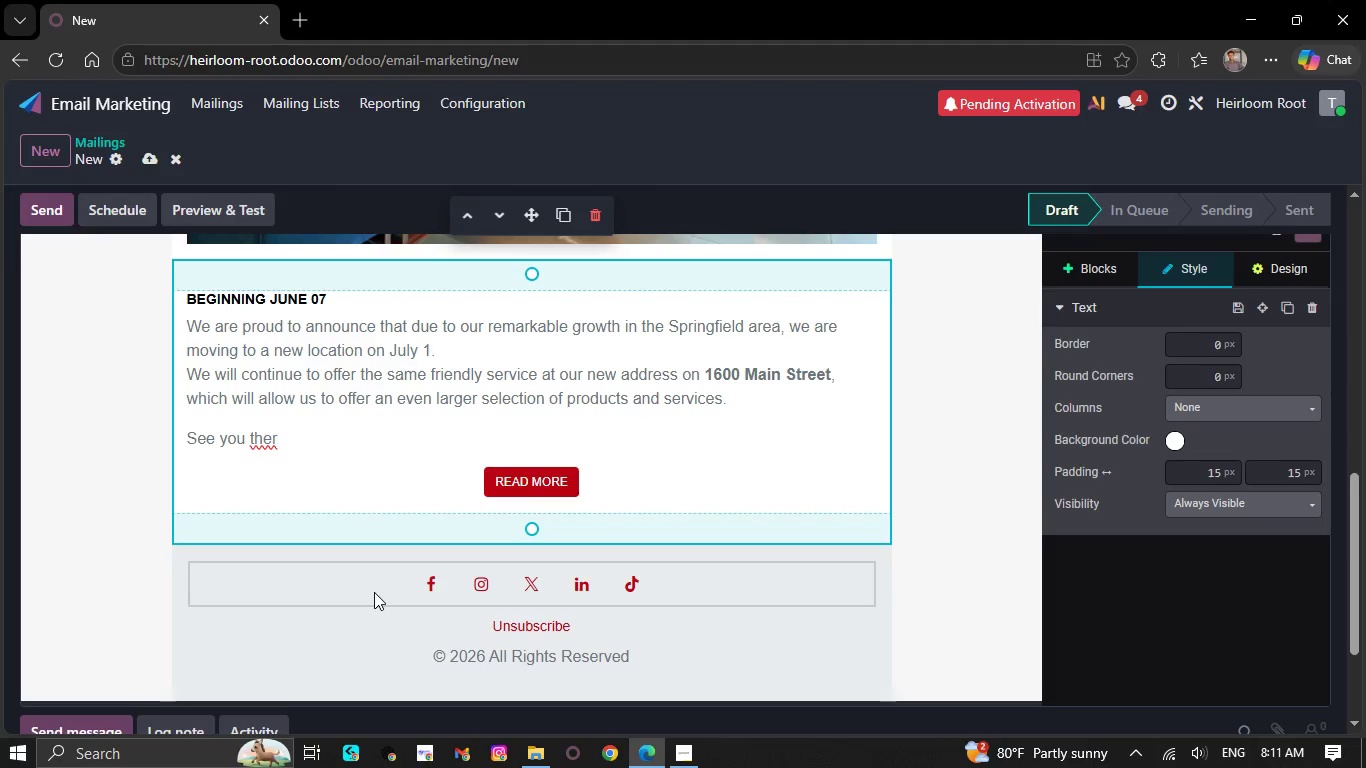 
key(Backspace)
 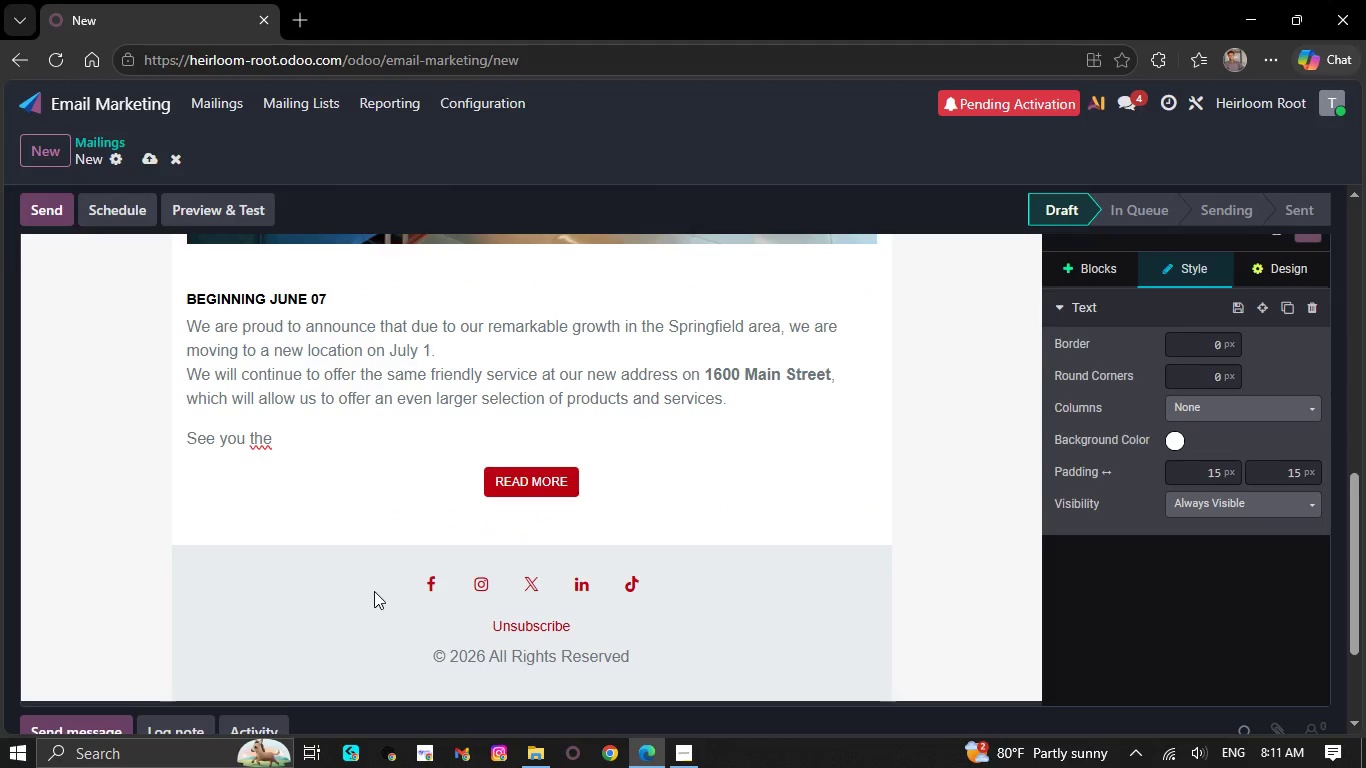 
key(Backspace)
 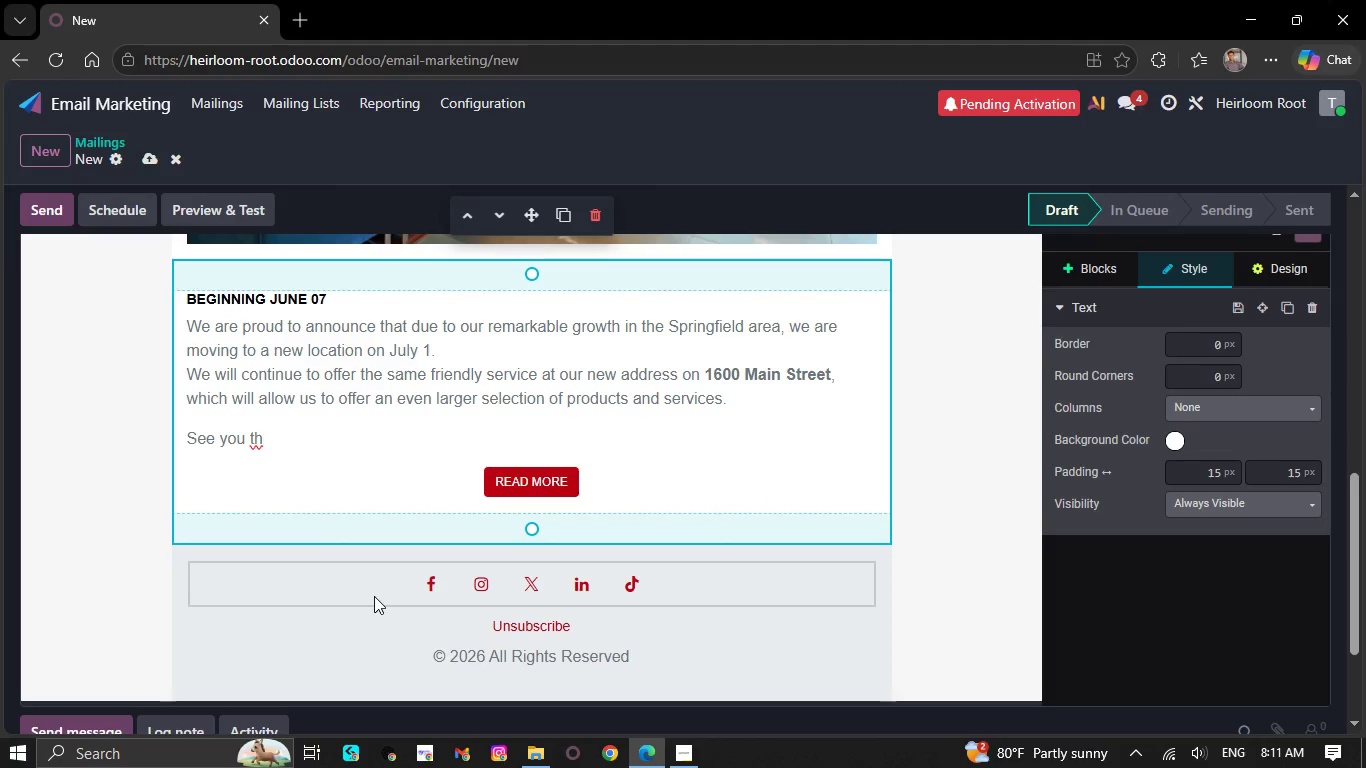 
key(Backspace)
 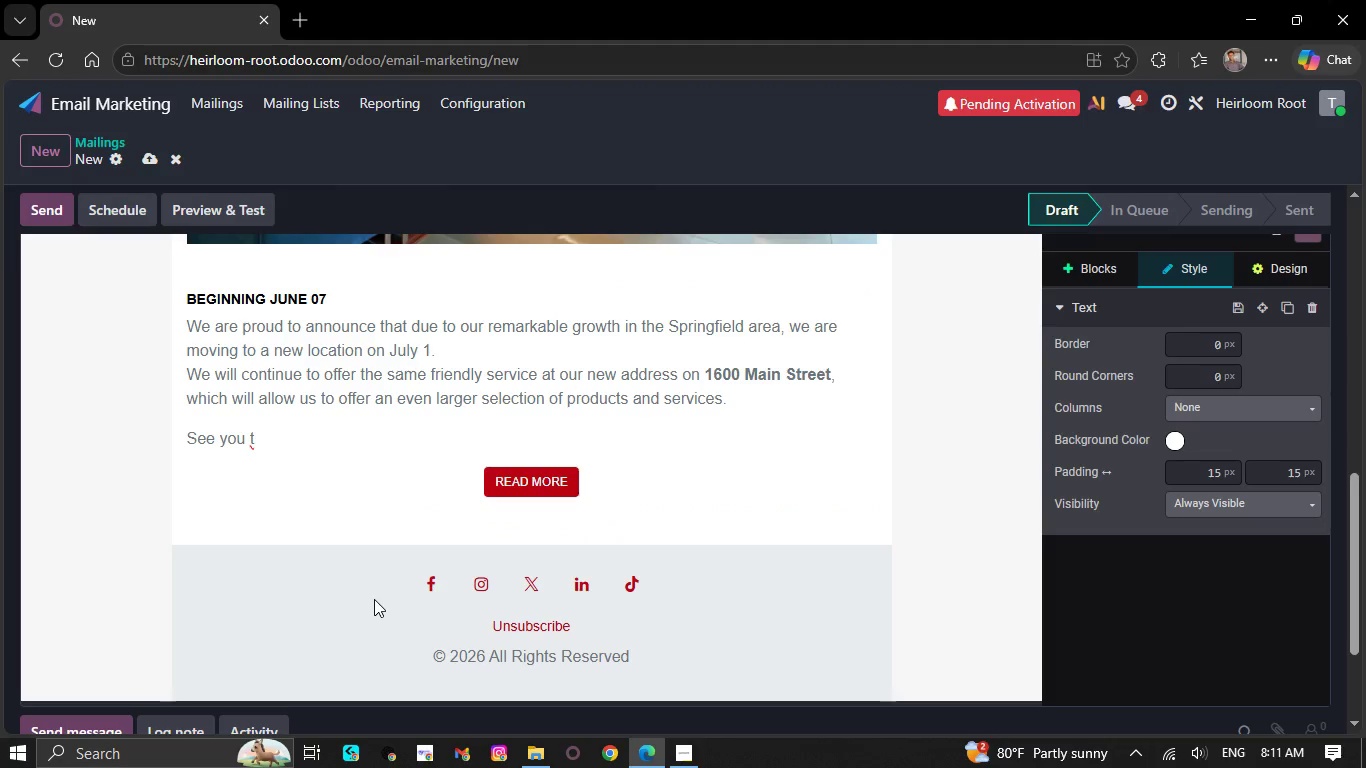 
key(Backspace)
 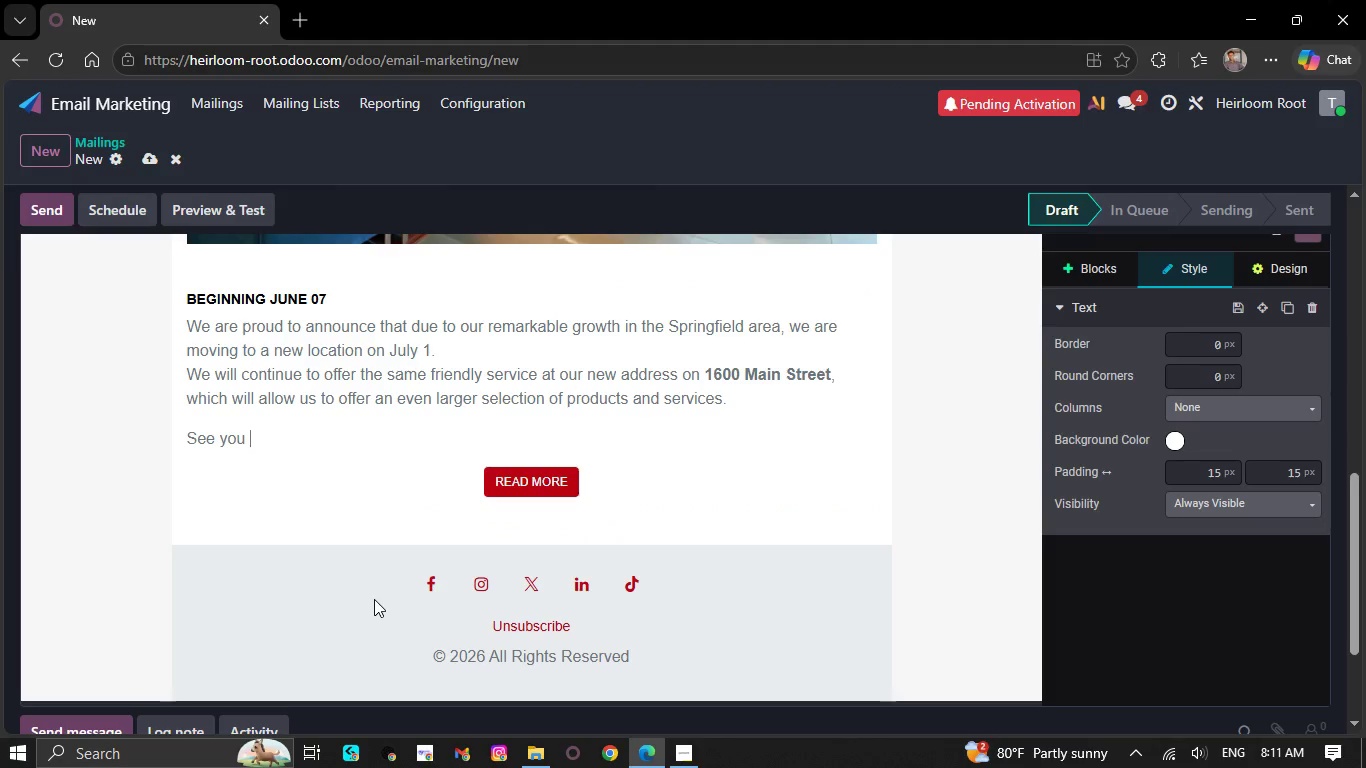 
key(Backspace)
 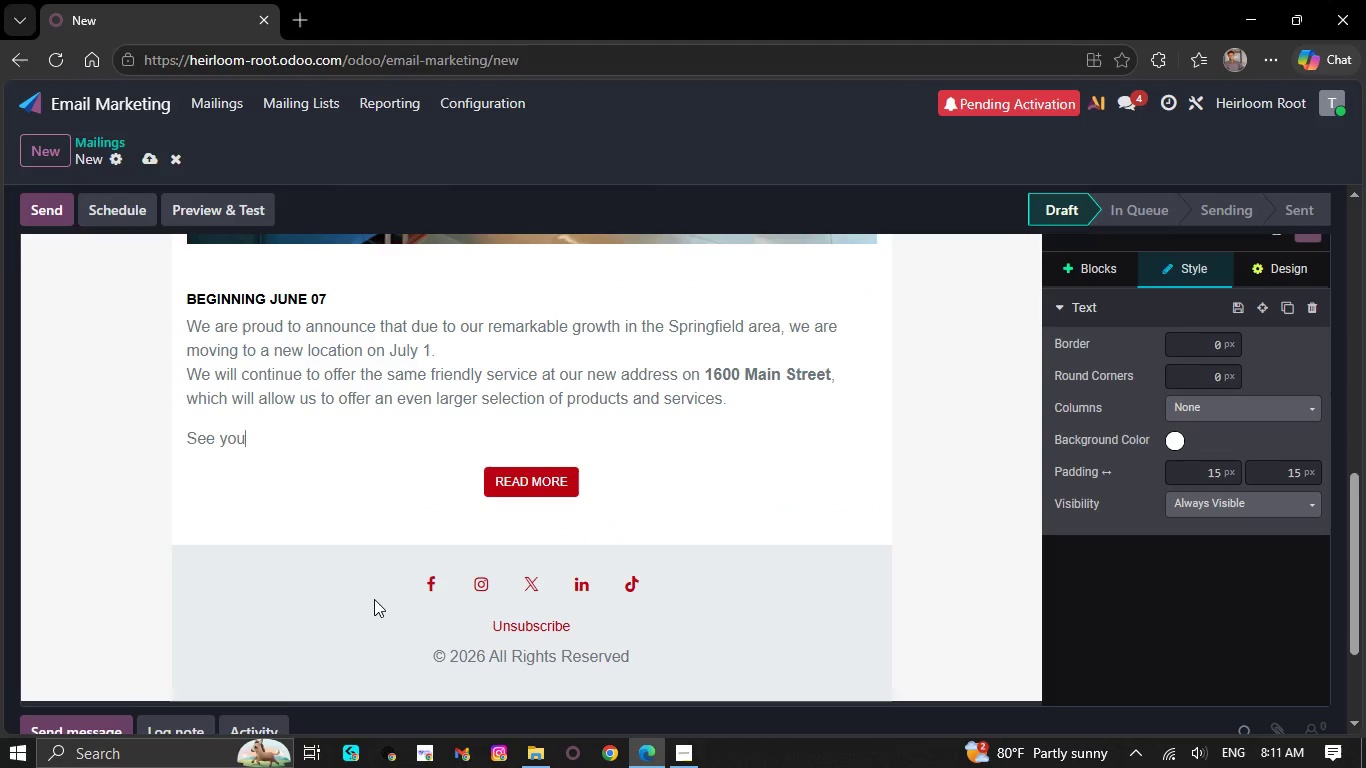 
key(Backspace)
 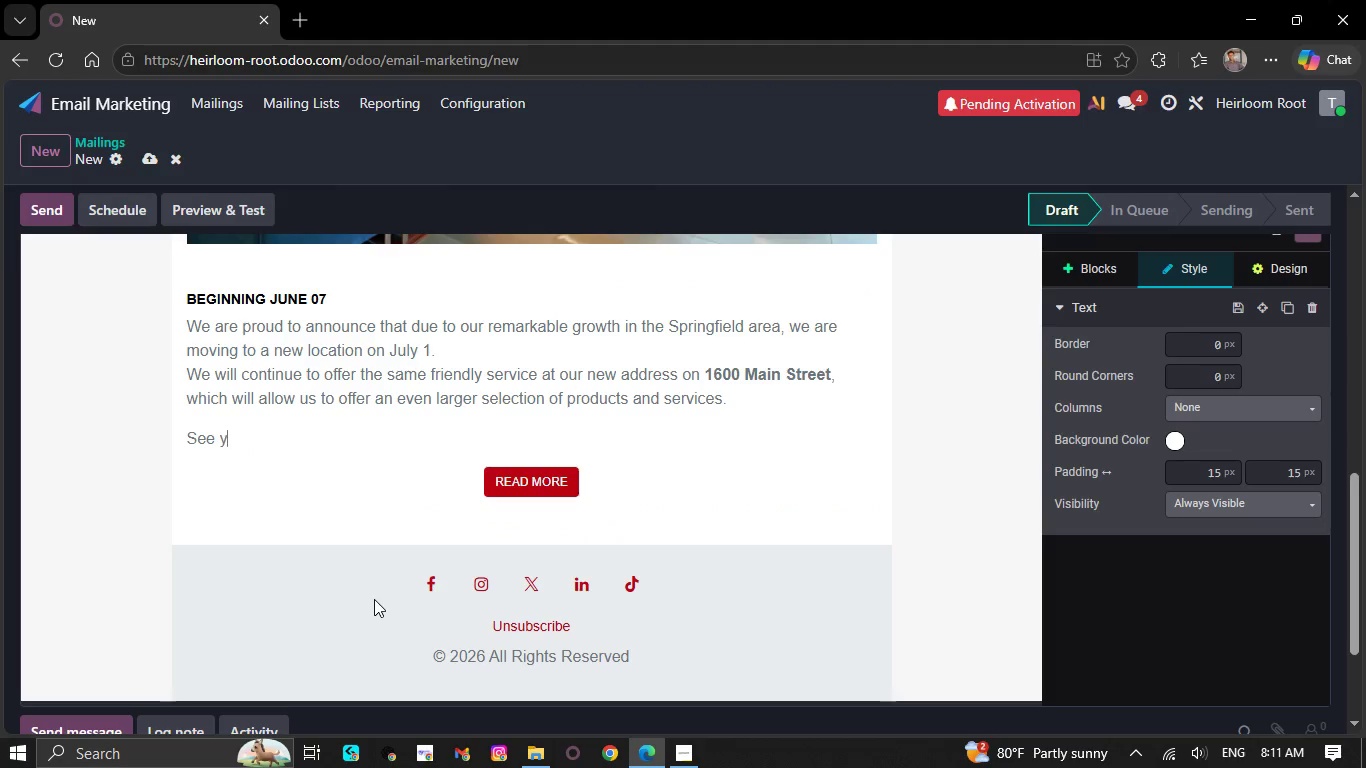 
key(Backspace)
 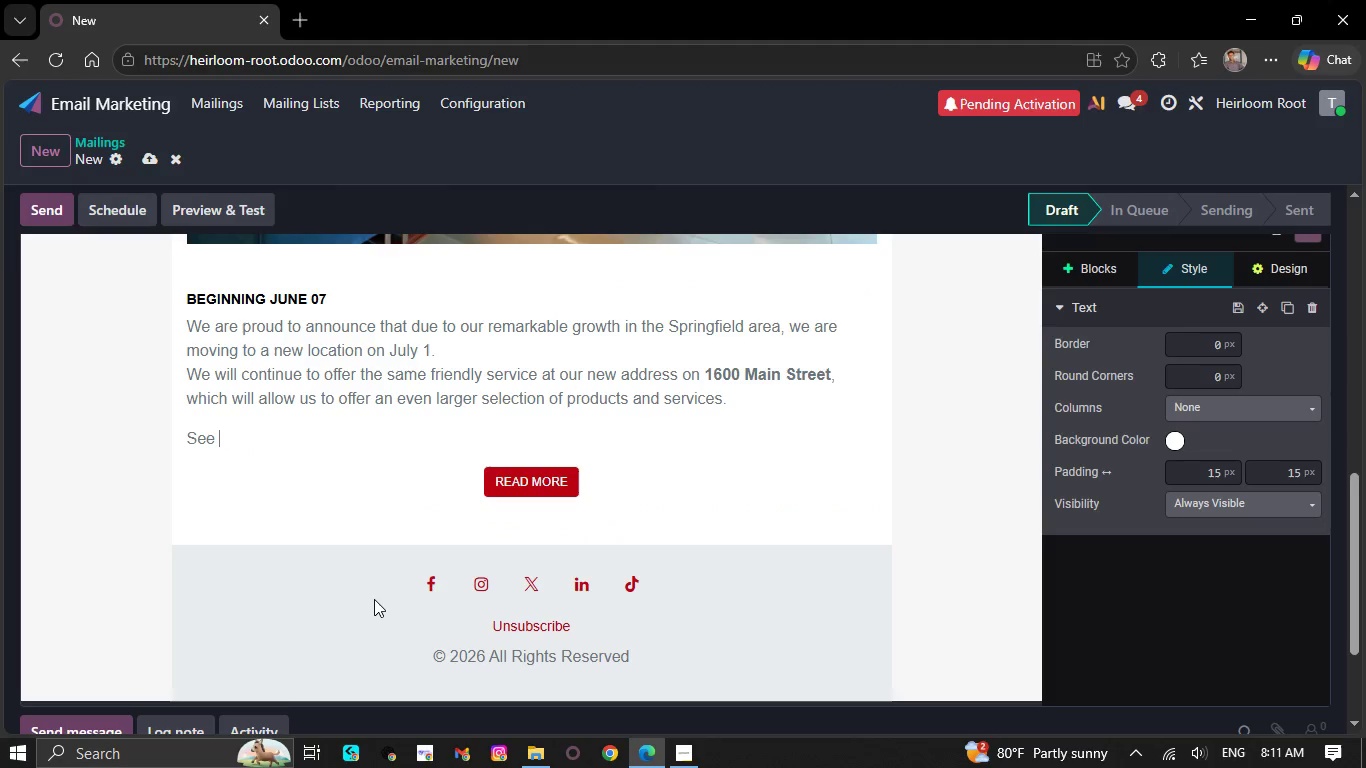 
key(Backspace)
 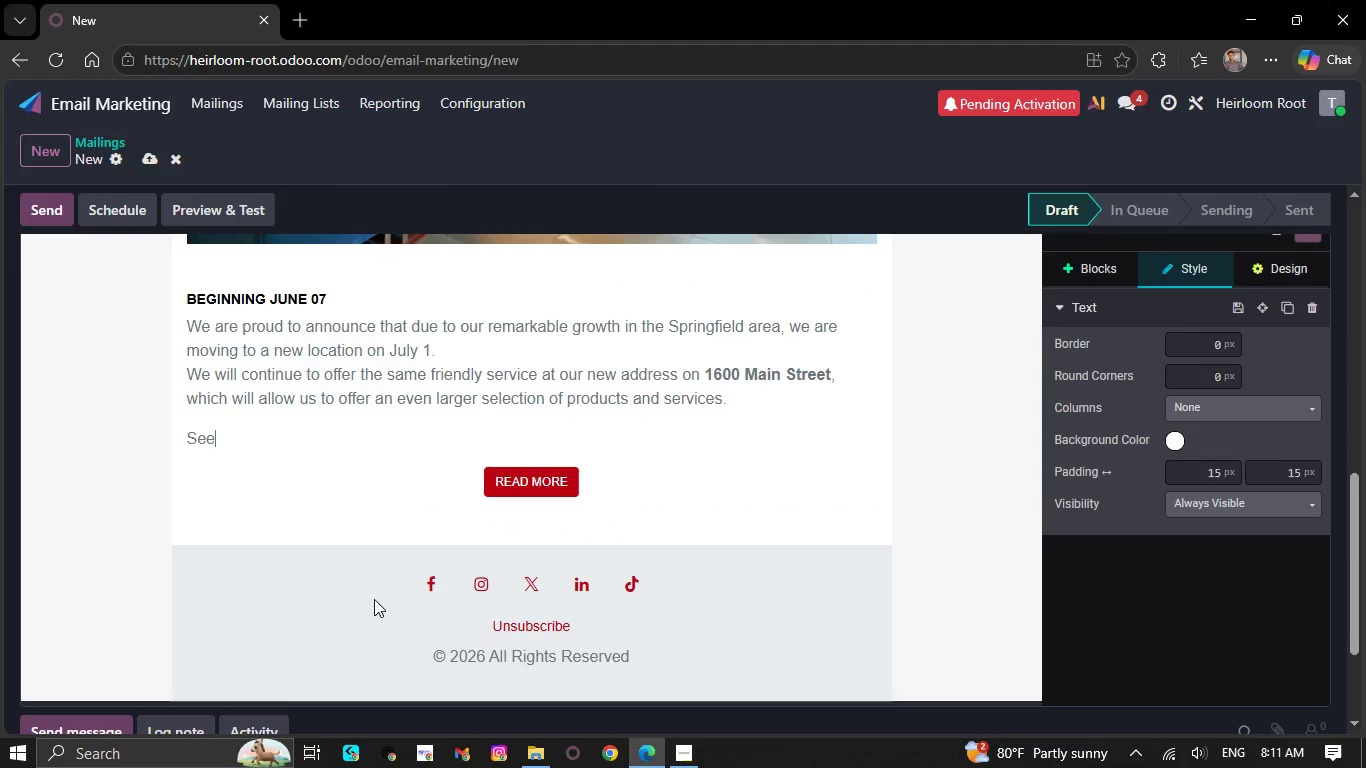 
key(Backspace)
 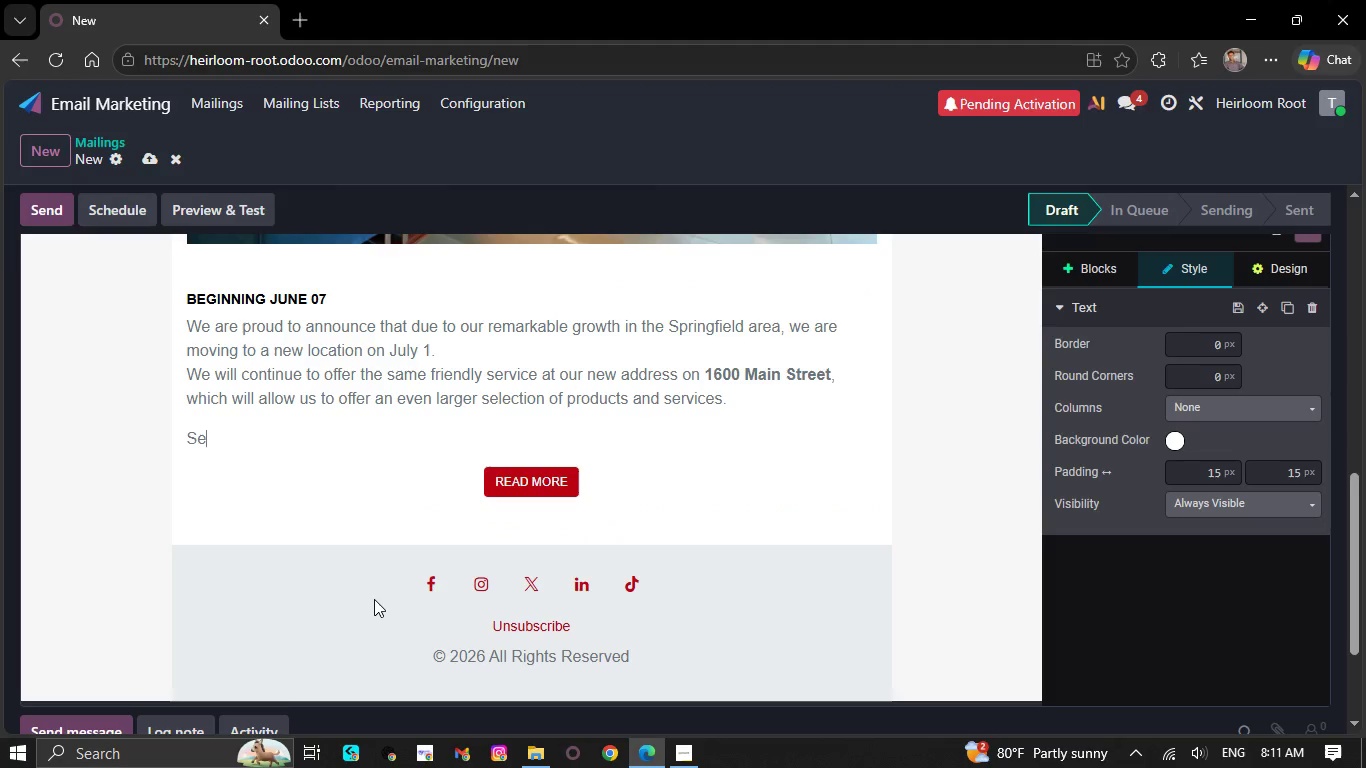 
key(Backspace)
 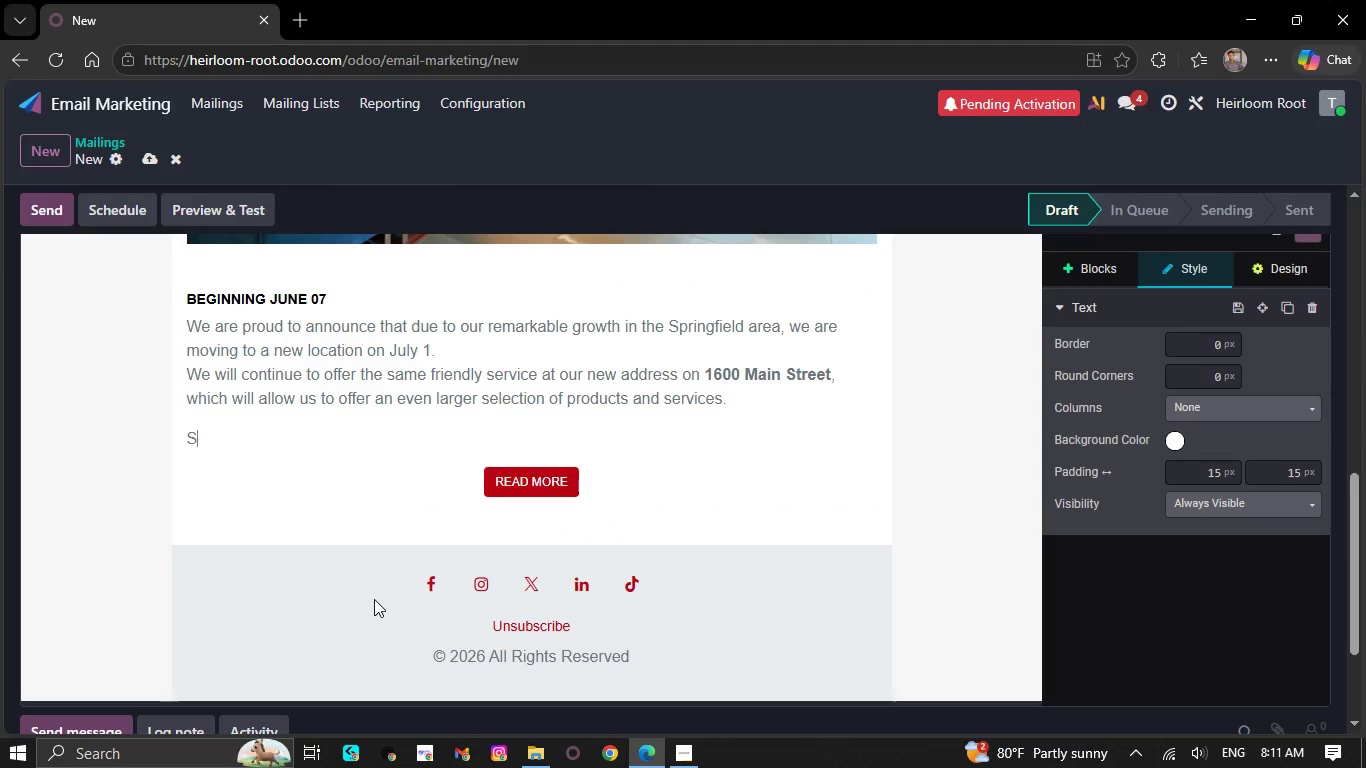 
key(Backspace)
 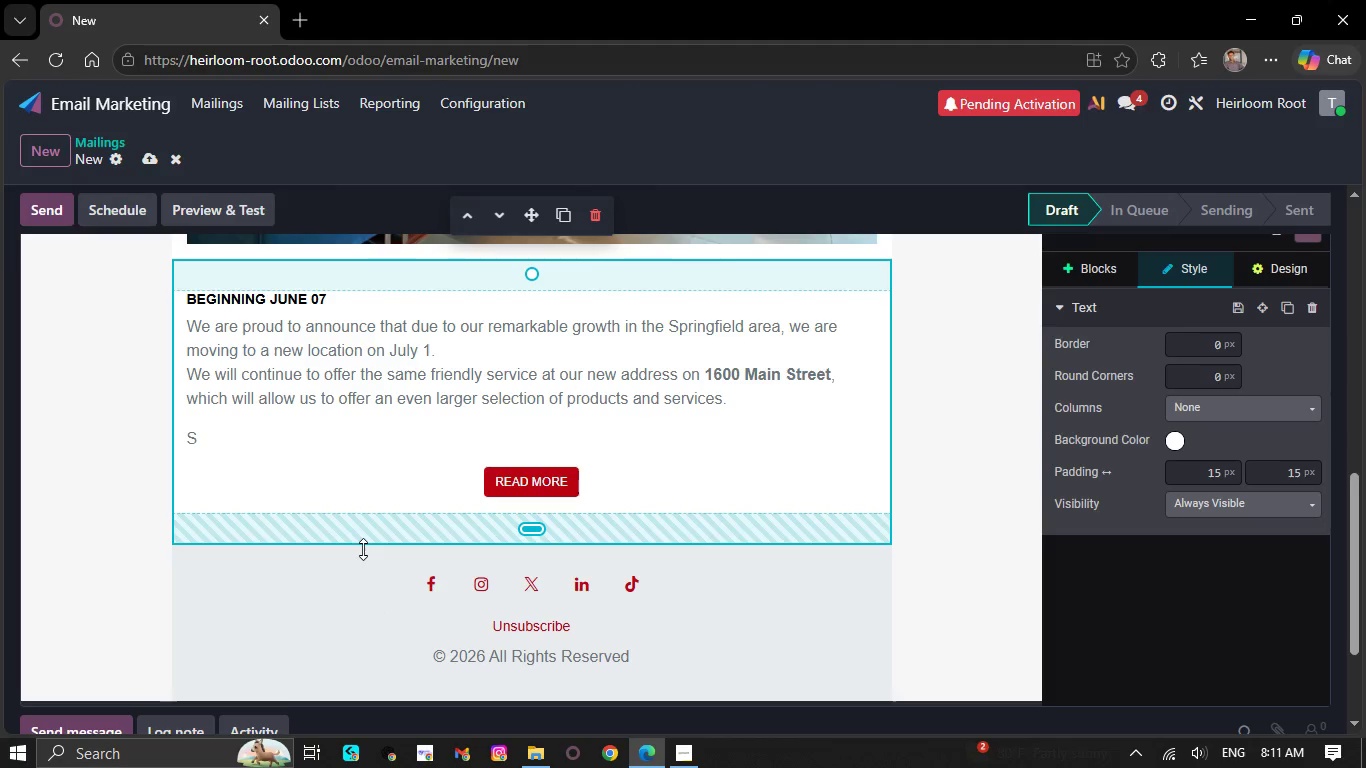 
key(Backspace)
 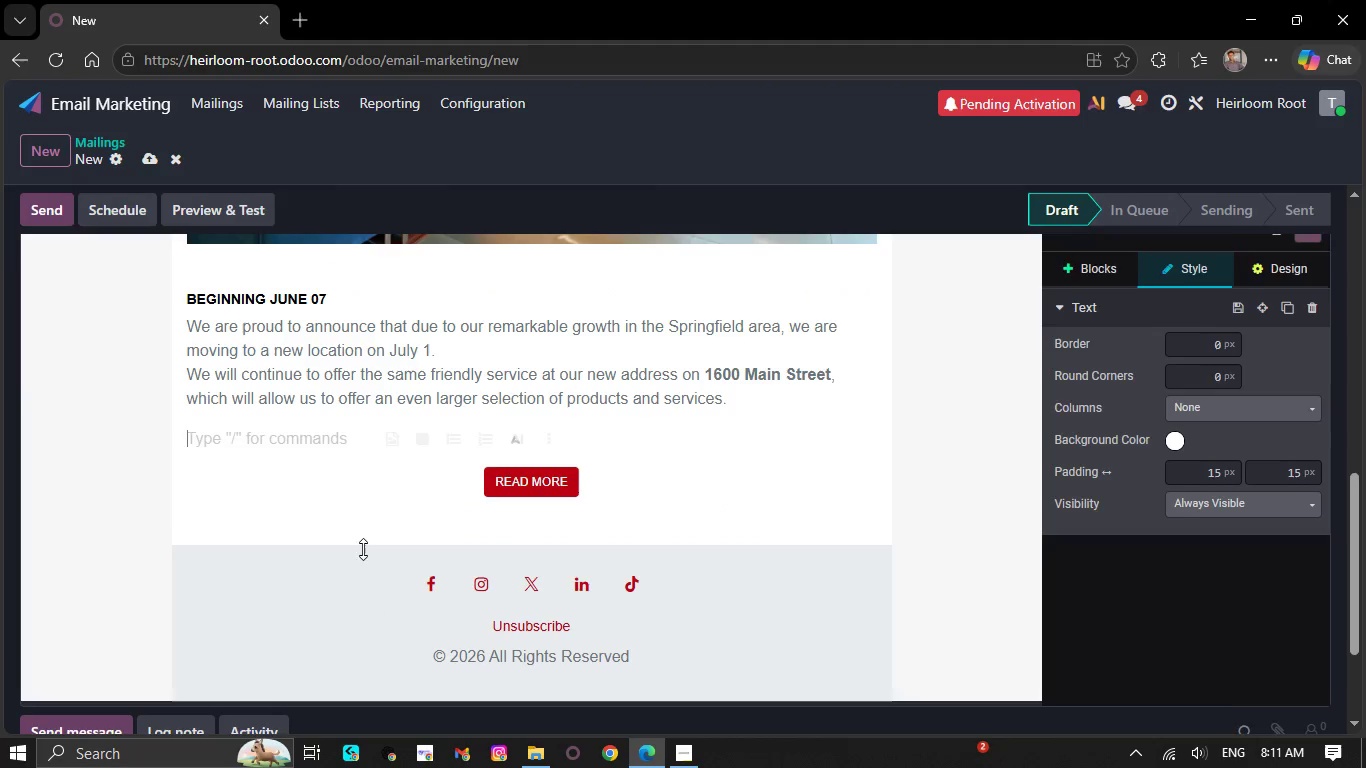 
key(Backspace)
 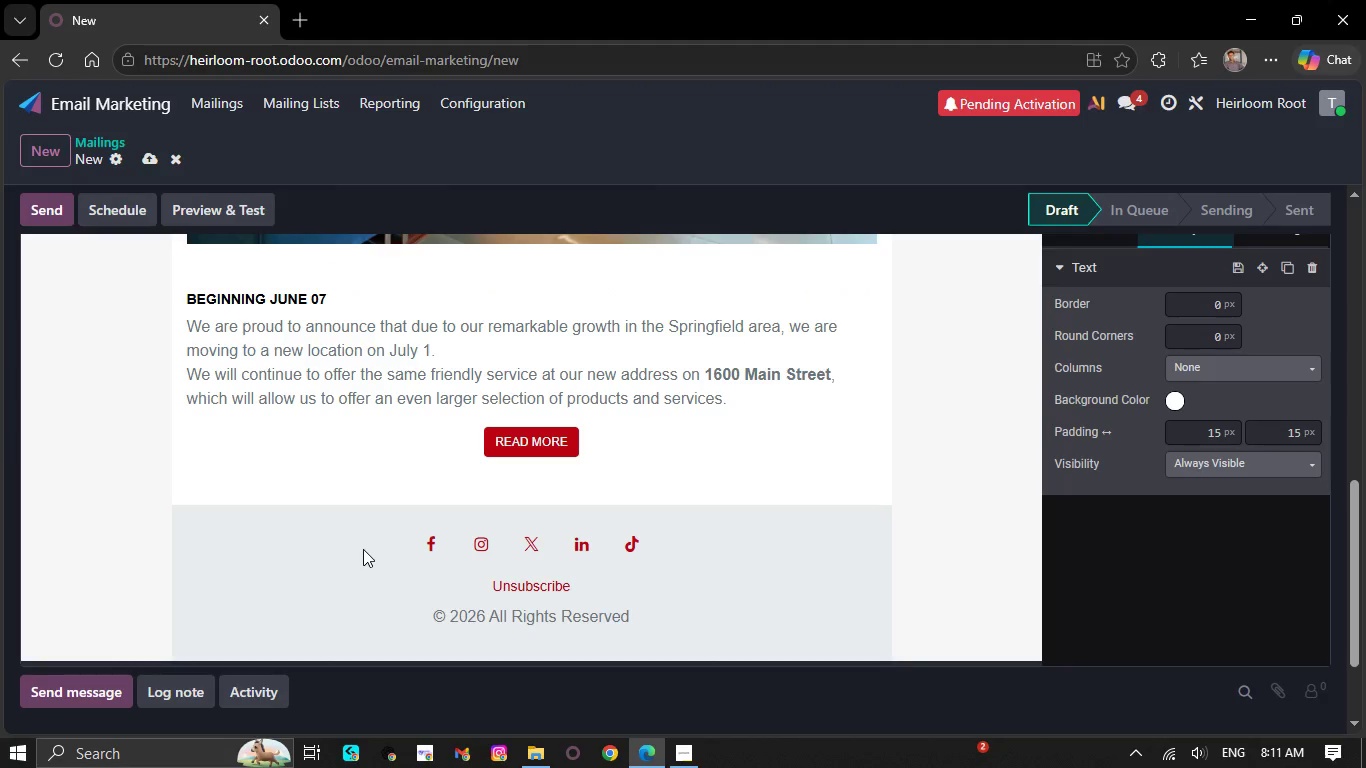 
key(Backspace)
 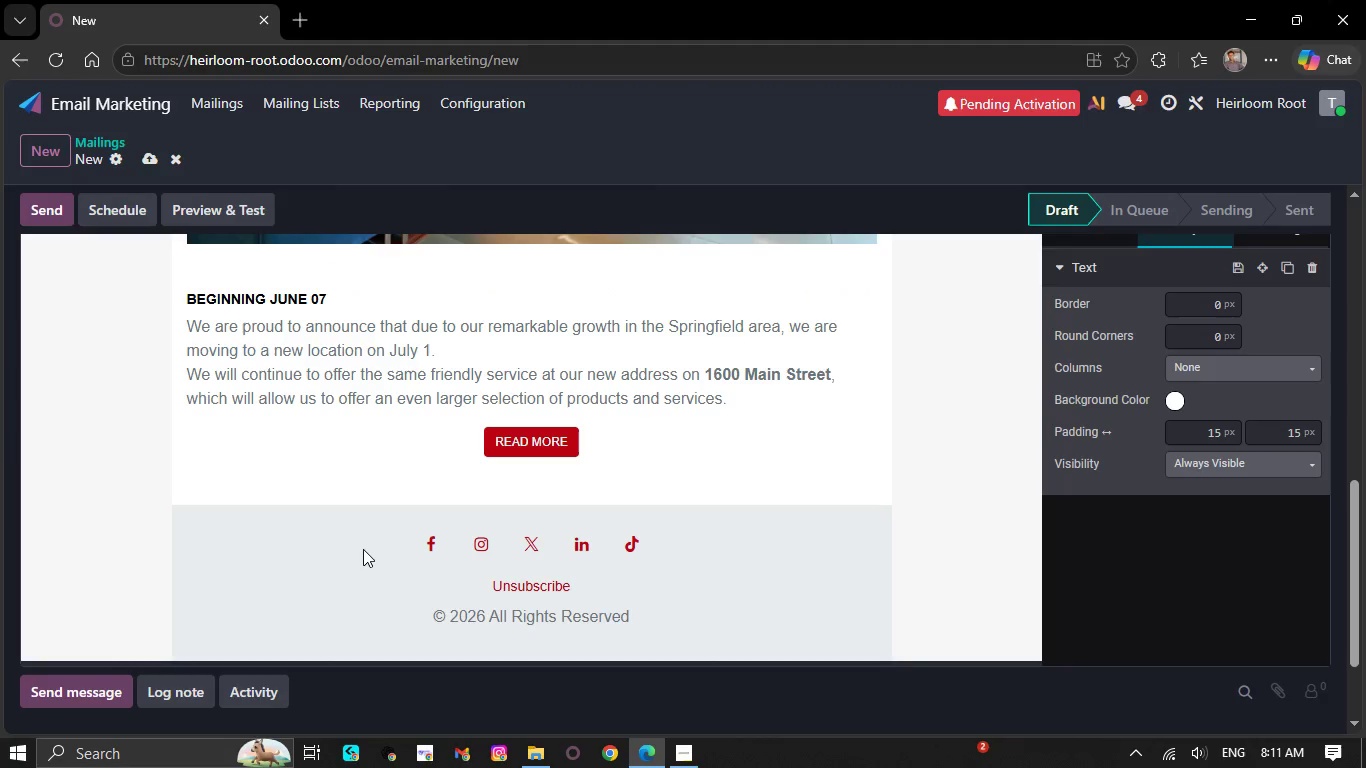 
key(Backspace)
 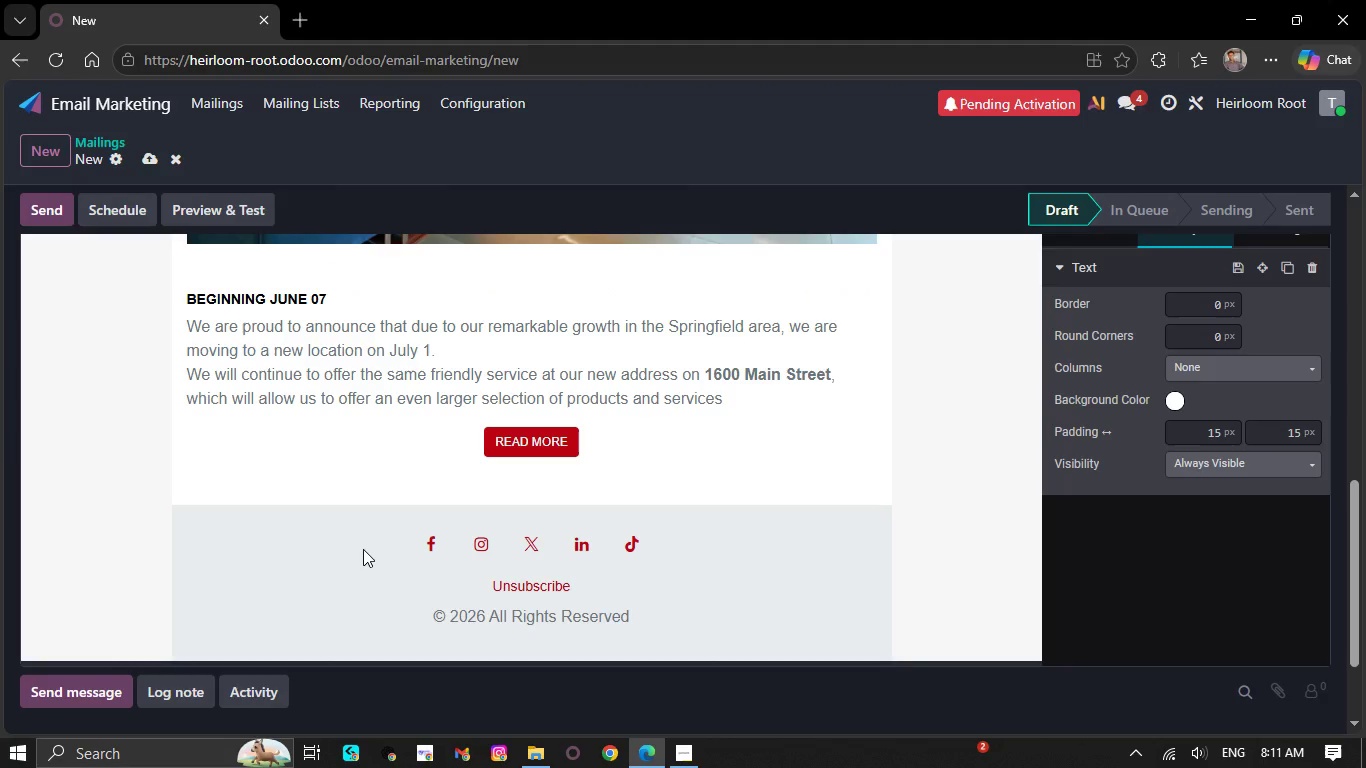 
key(Backspace)
 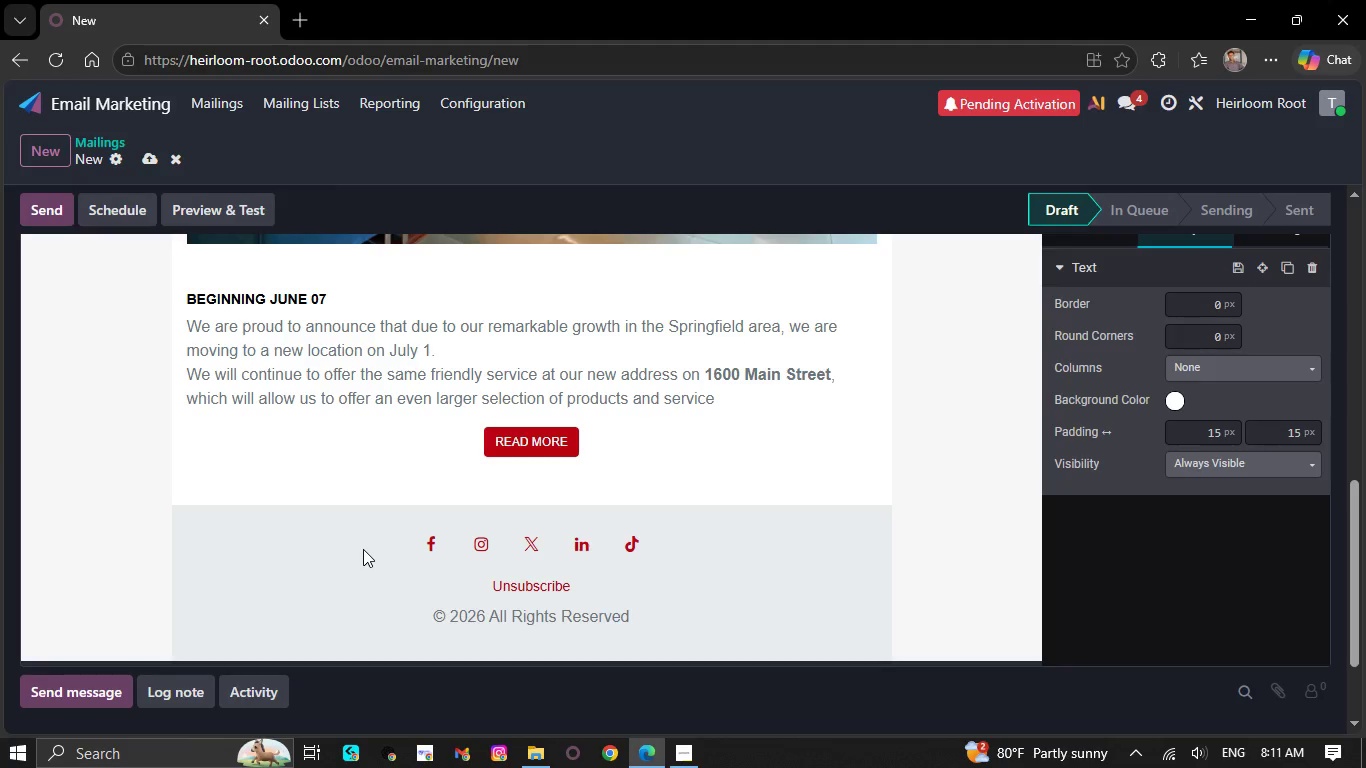 
wait(11.11)
 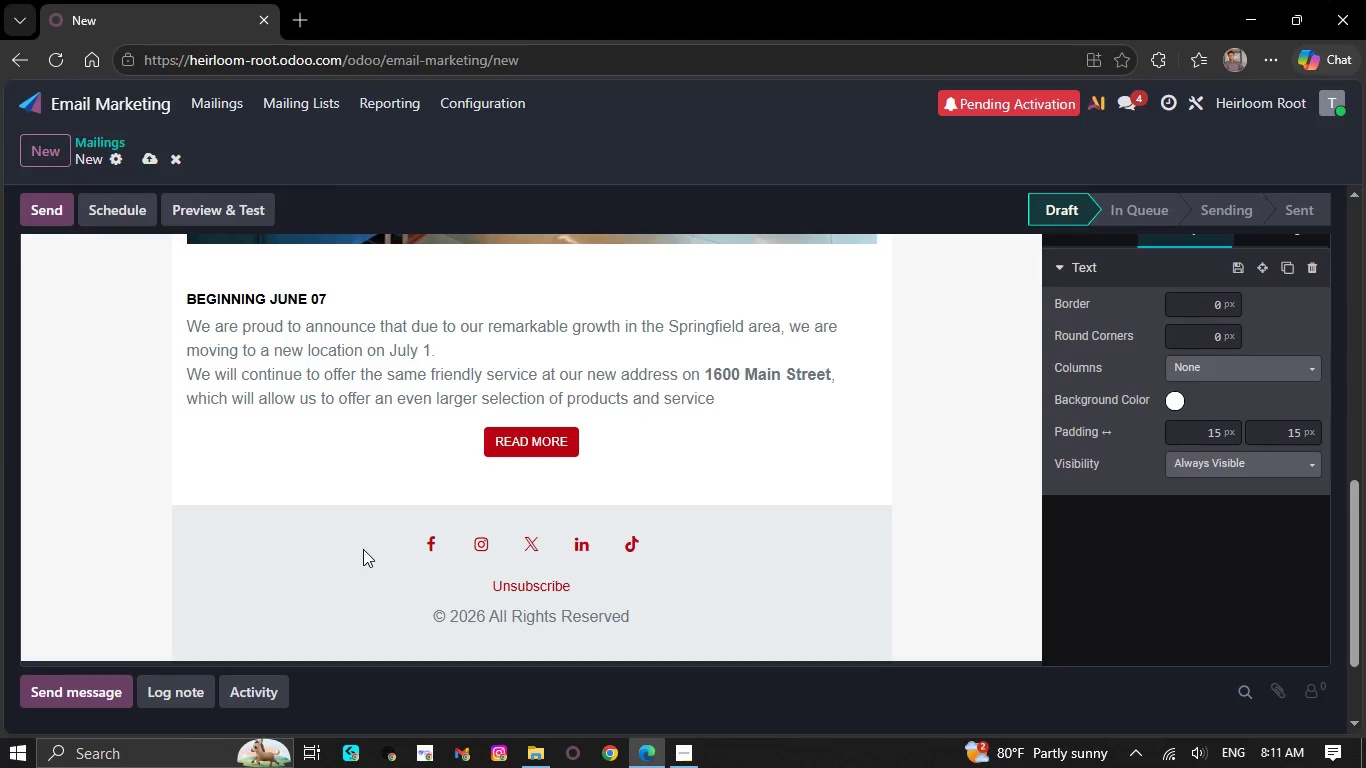 
key(Backspace)
 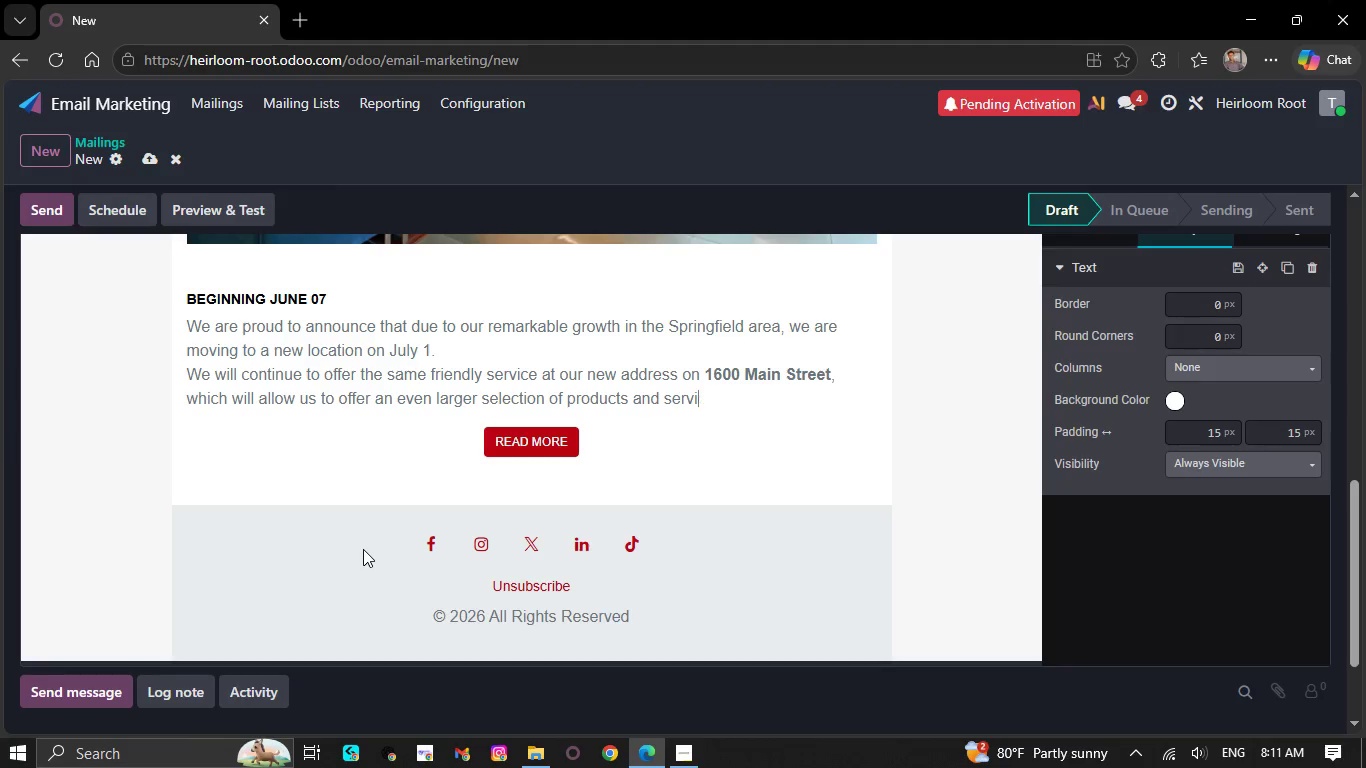 
key(Backspace)
 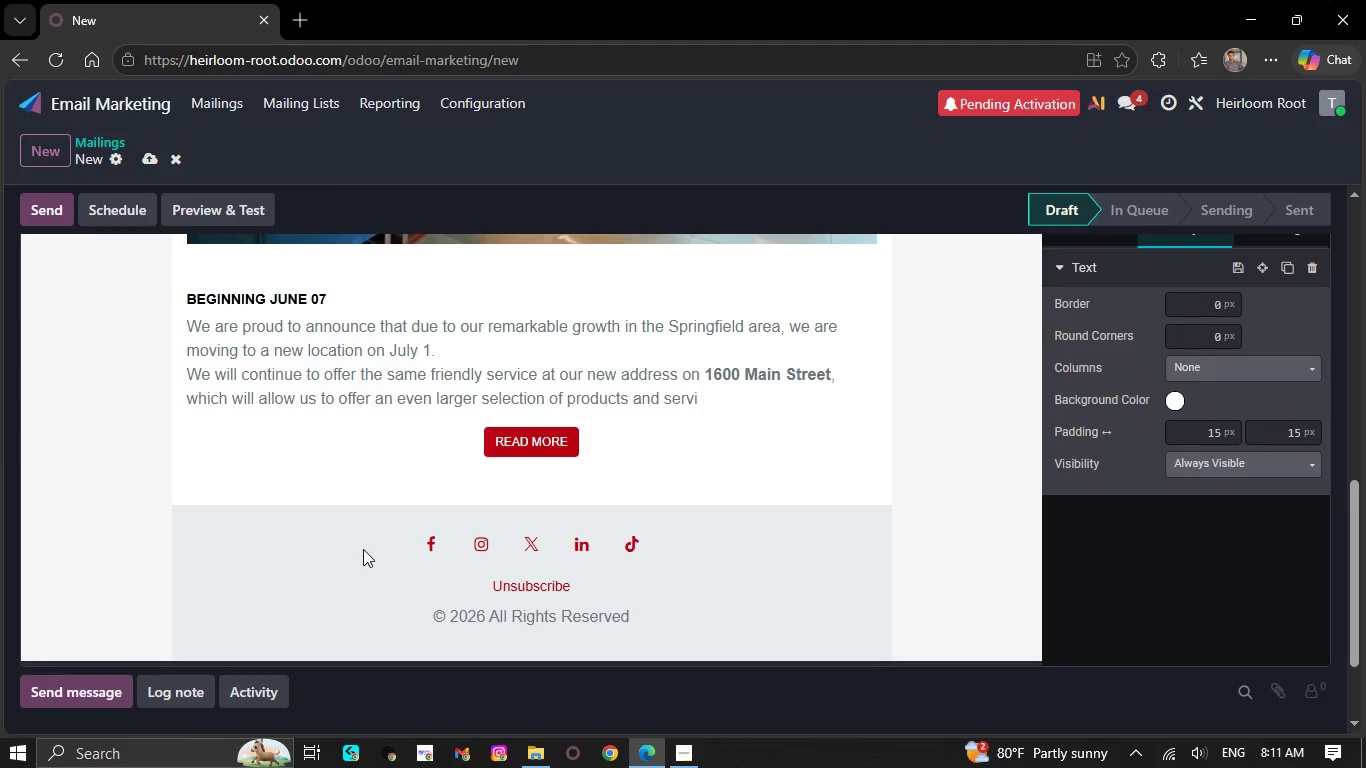 
key(Backspace)
 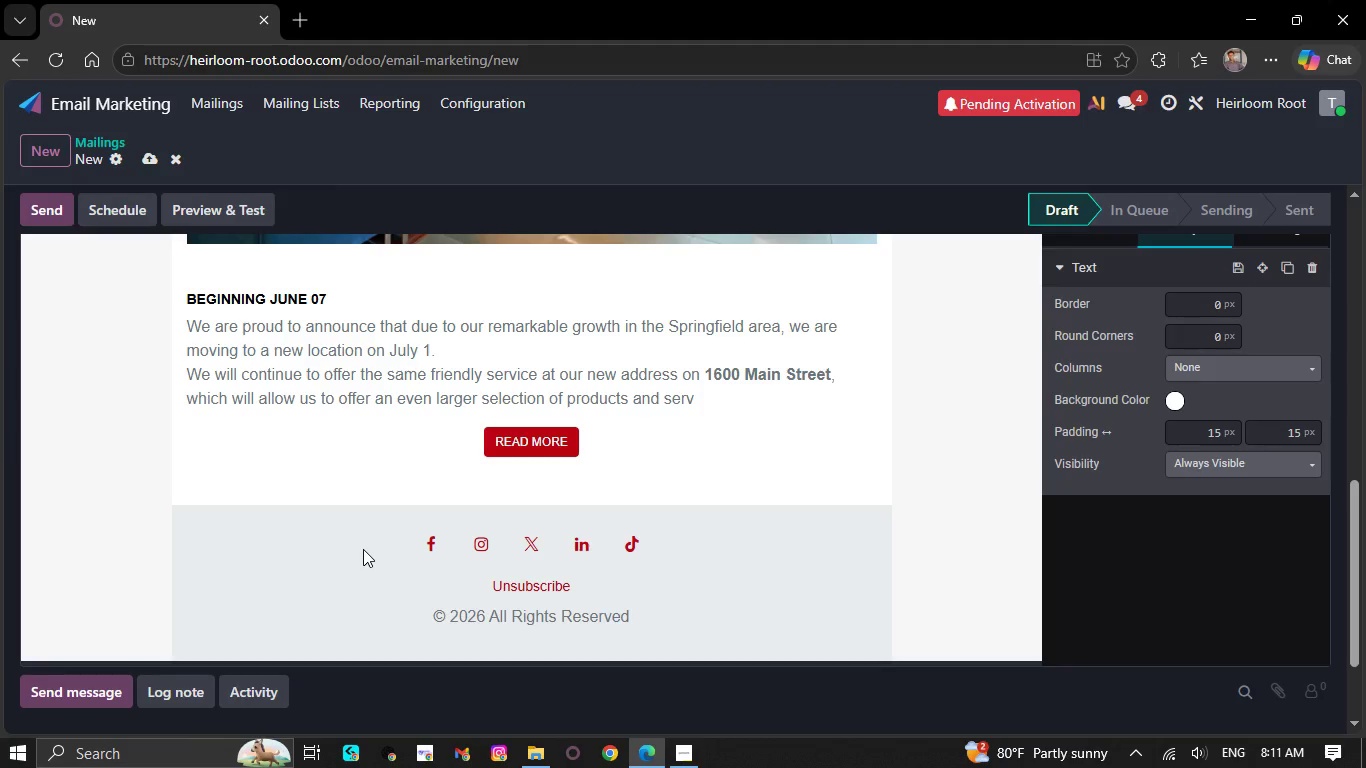 
key(Backspace)
 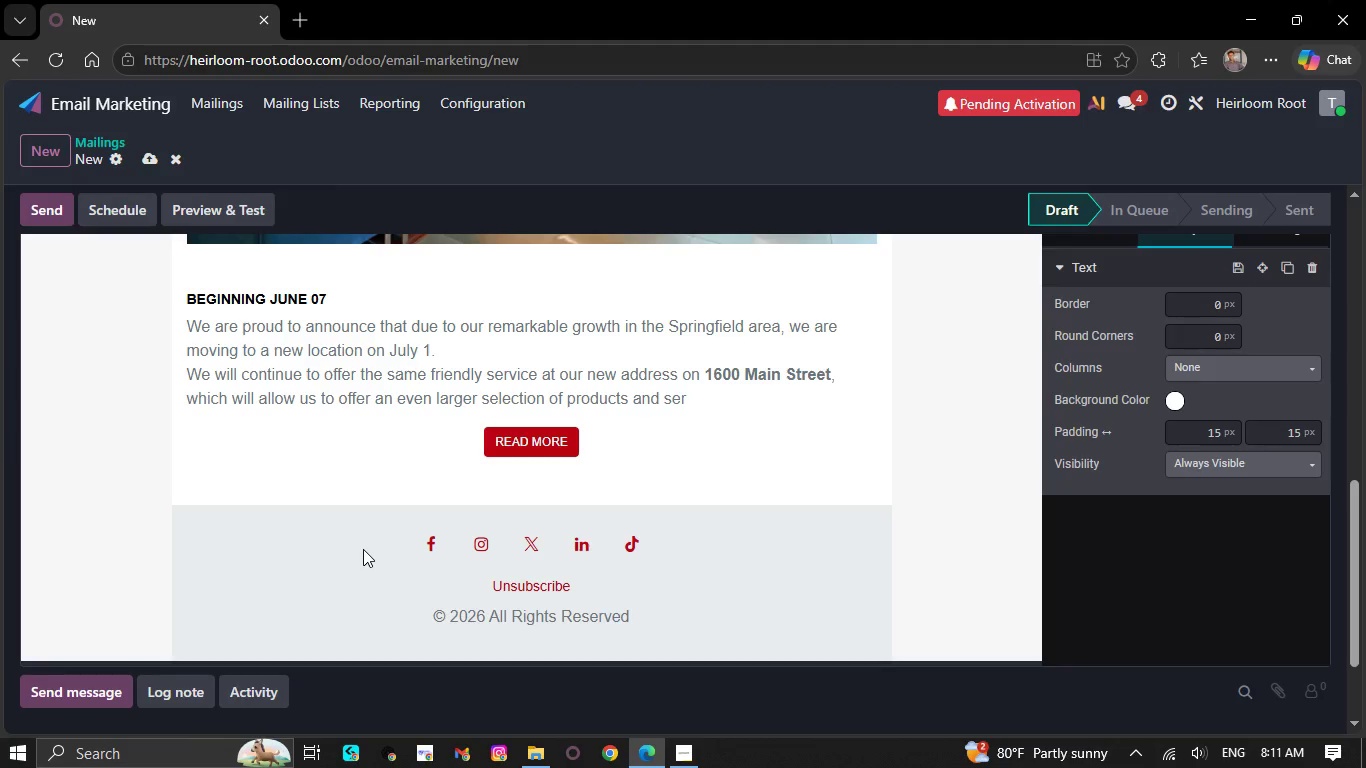 
key(Backspace)
 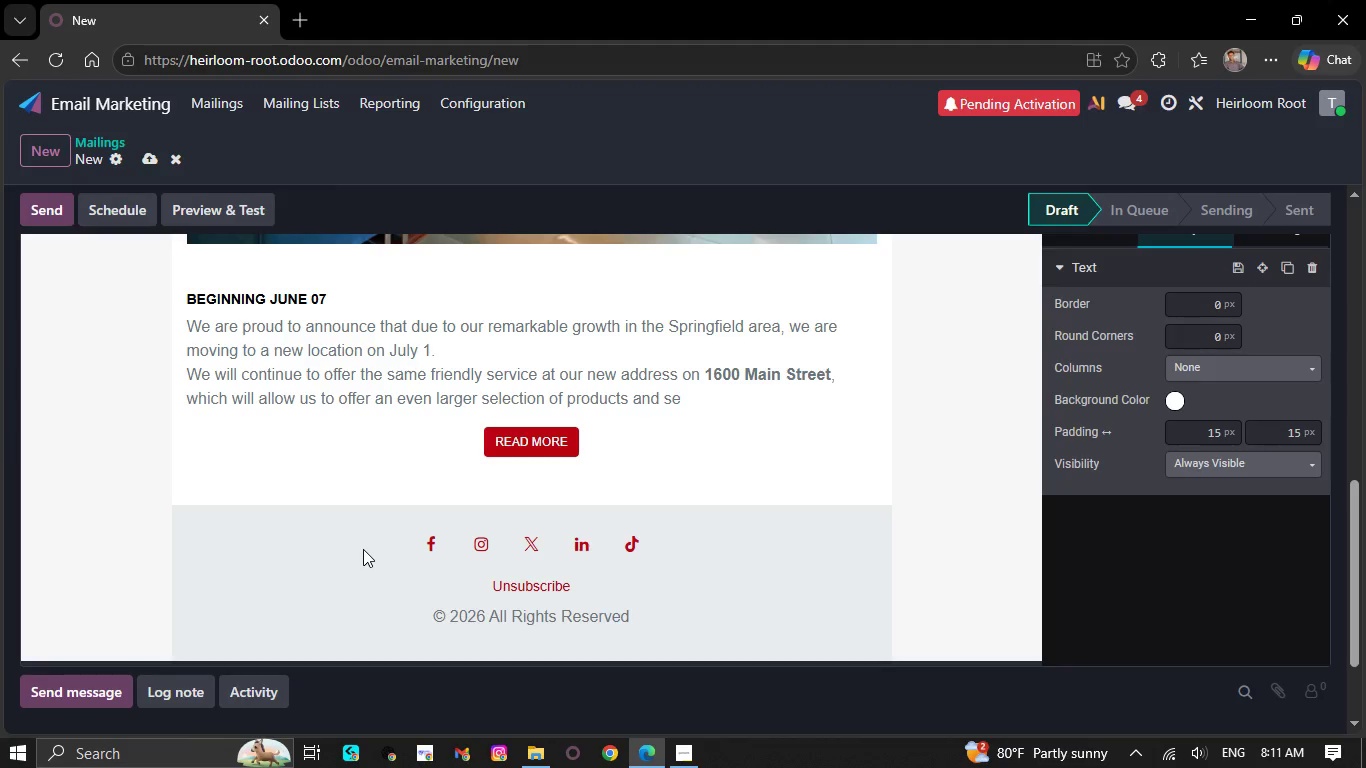 
key(Backspace)
 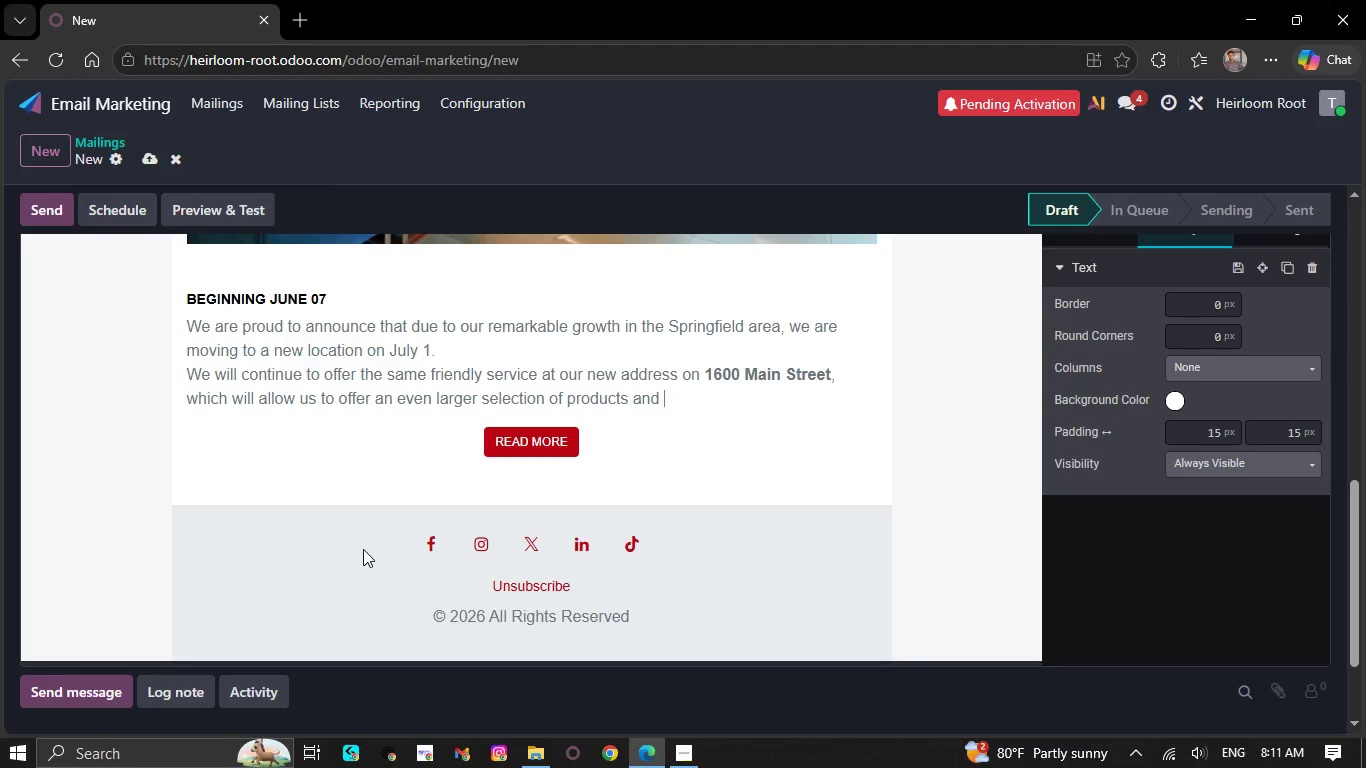 
key(Backspace)
 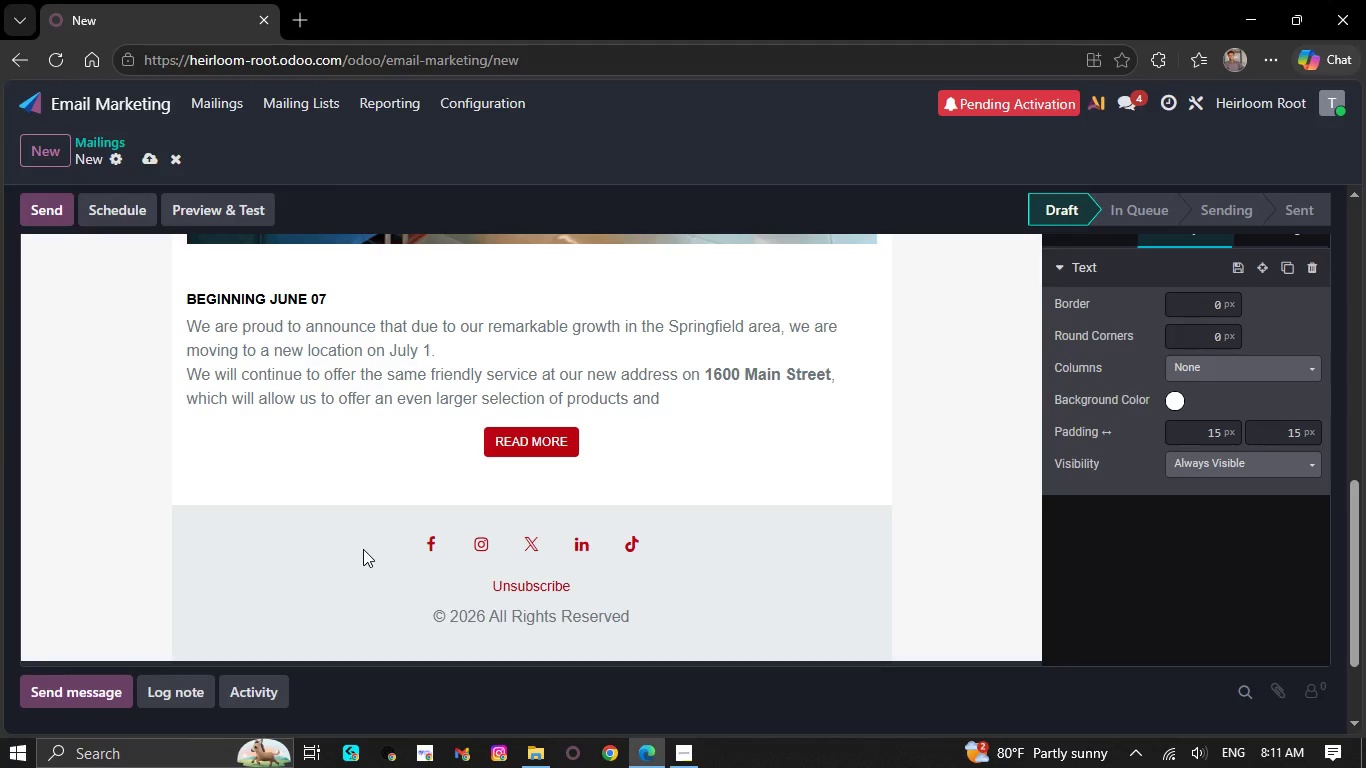 
key(Backspace)
 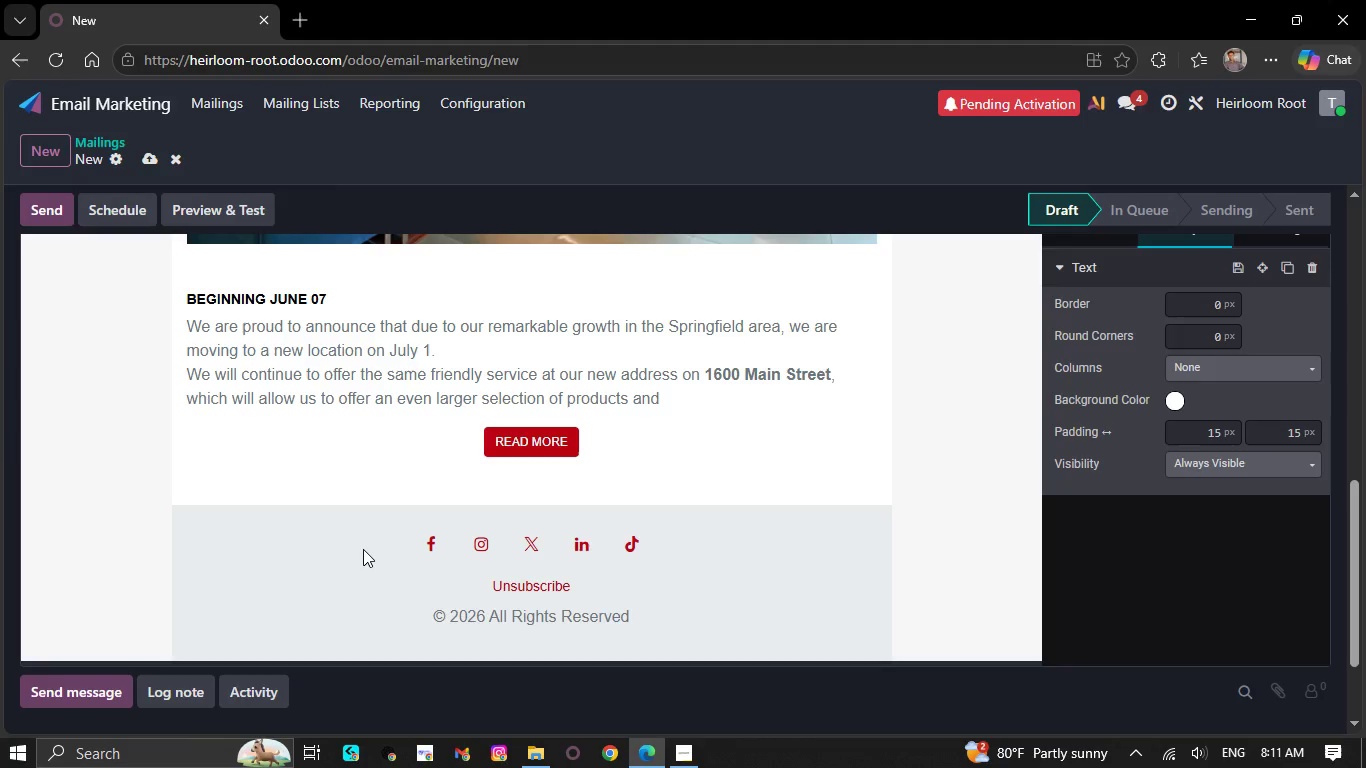 
key(Backspace)
 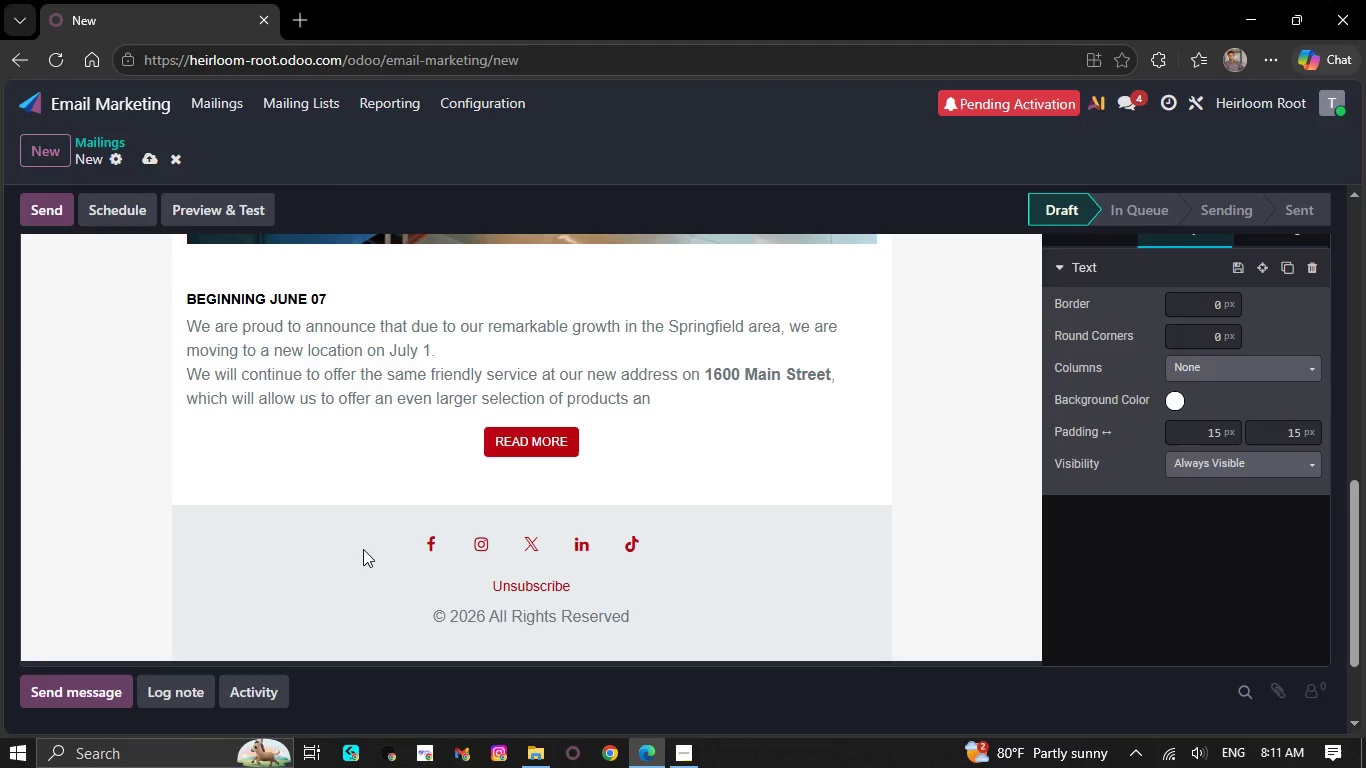 
key(Backspace)
 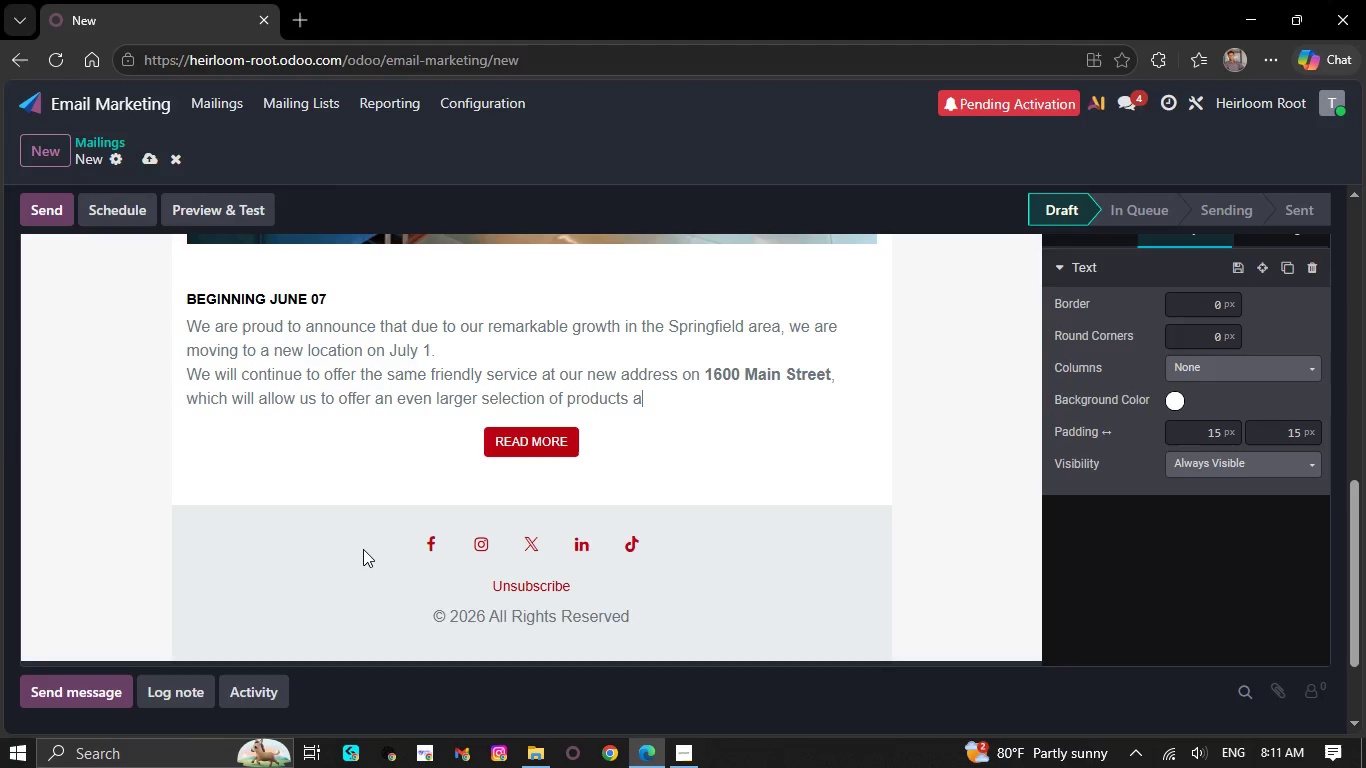 
key(Backspace)
 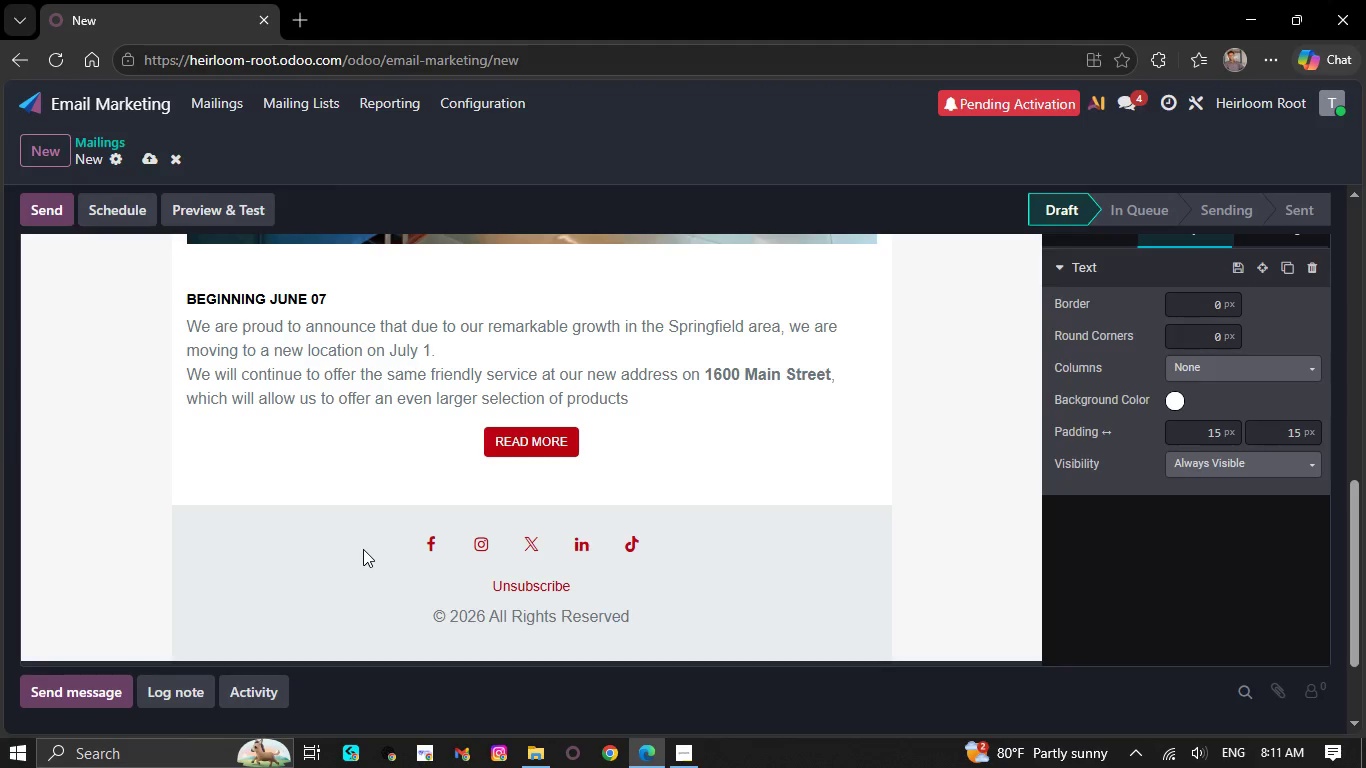 
key(Backspace)
 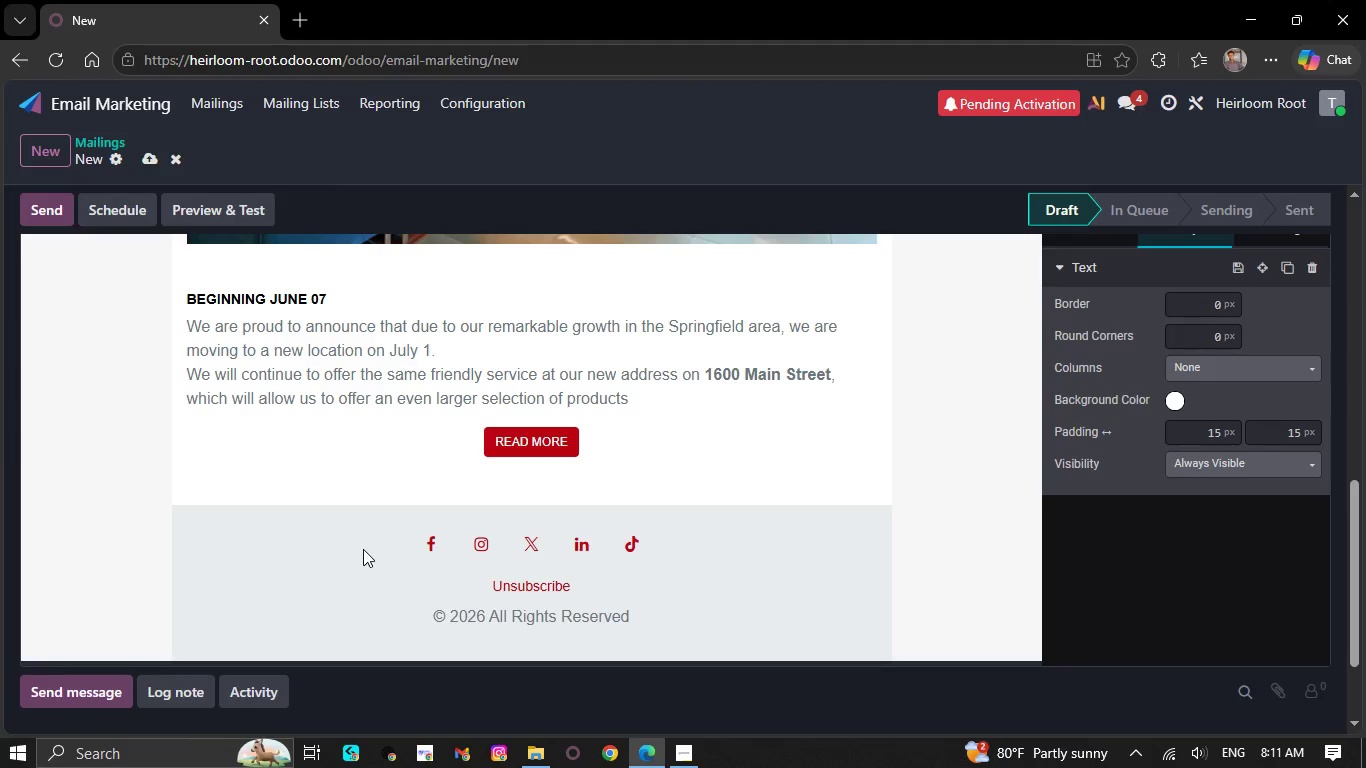 
key(Backspace)
 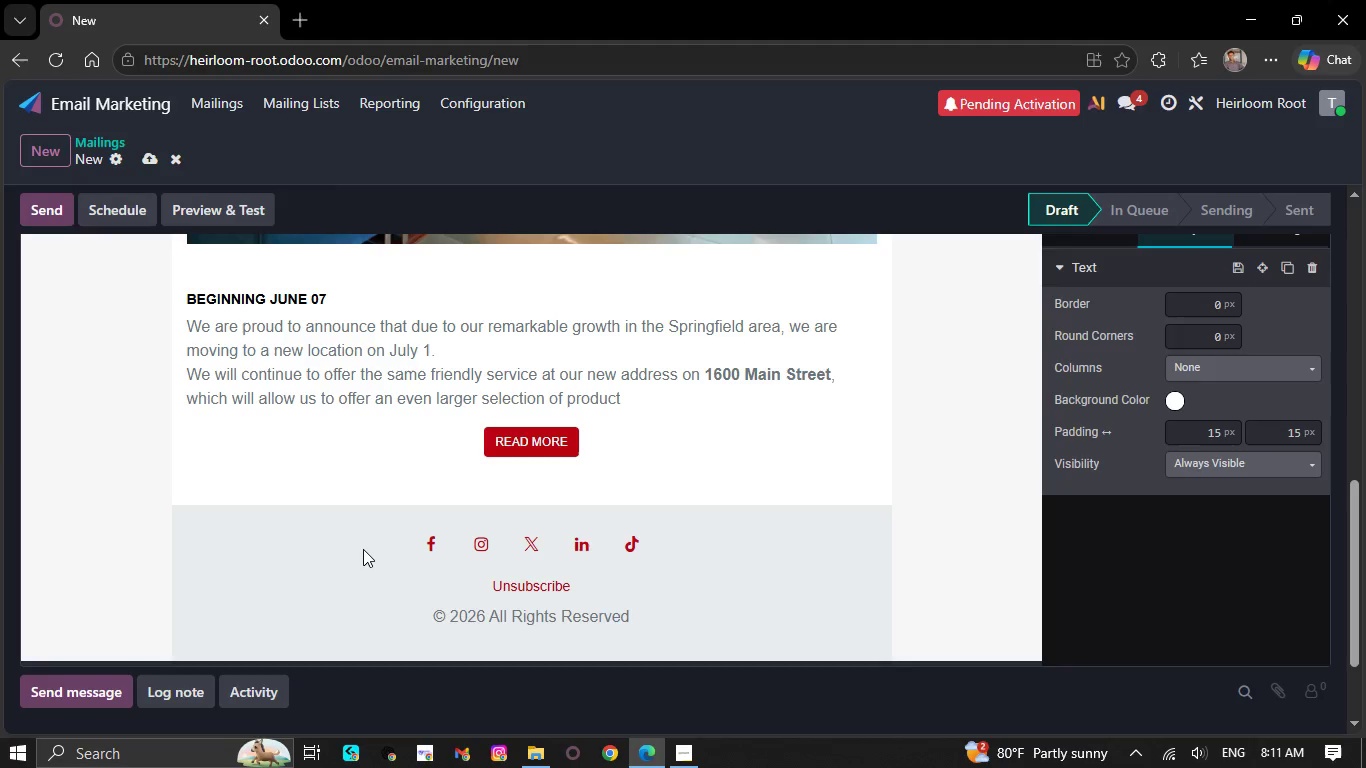 
key(Backspace)
 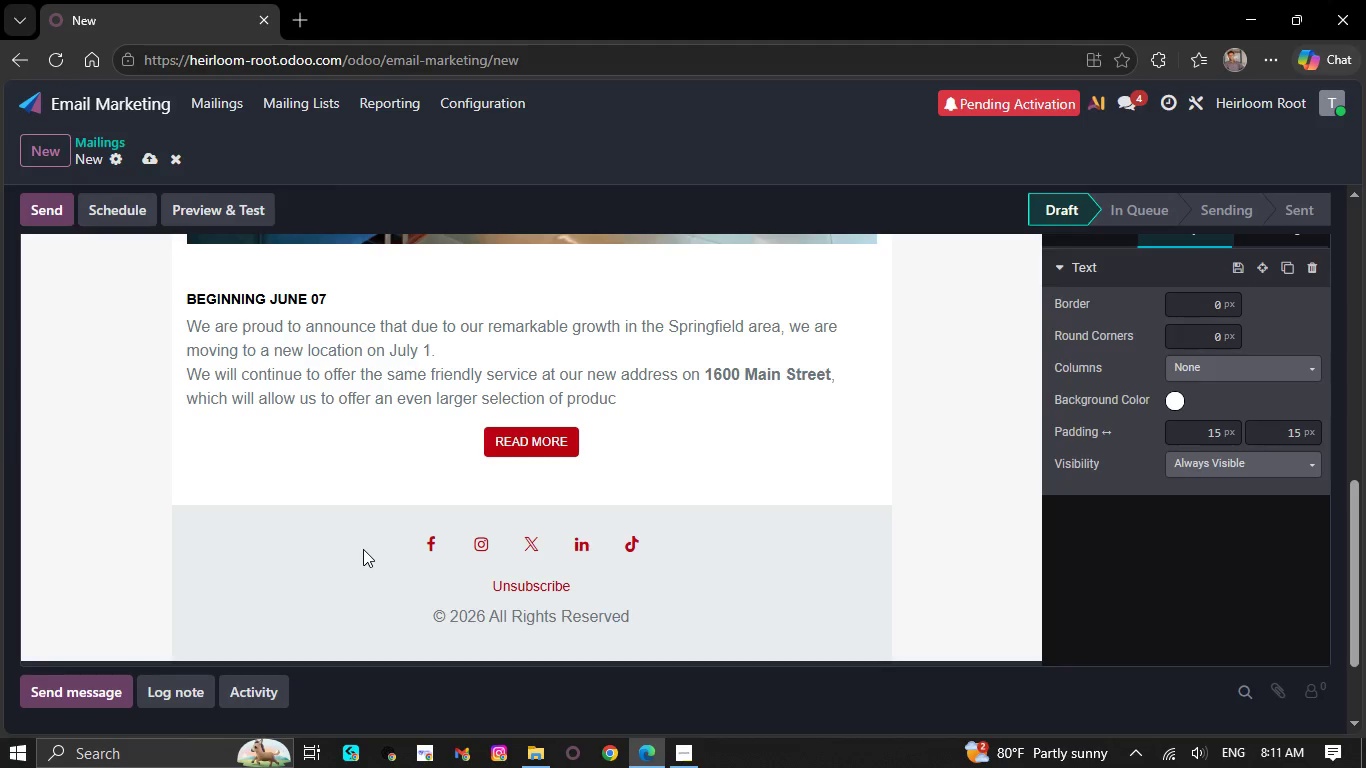 
key(Backspace)
 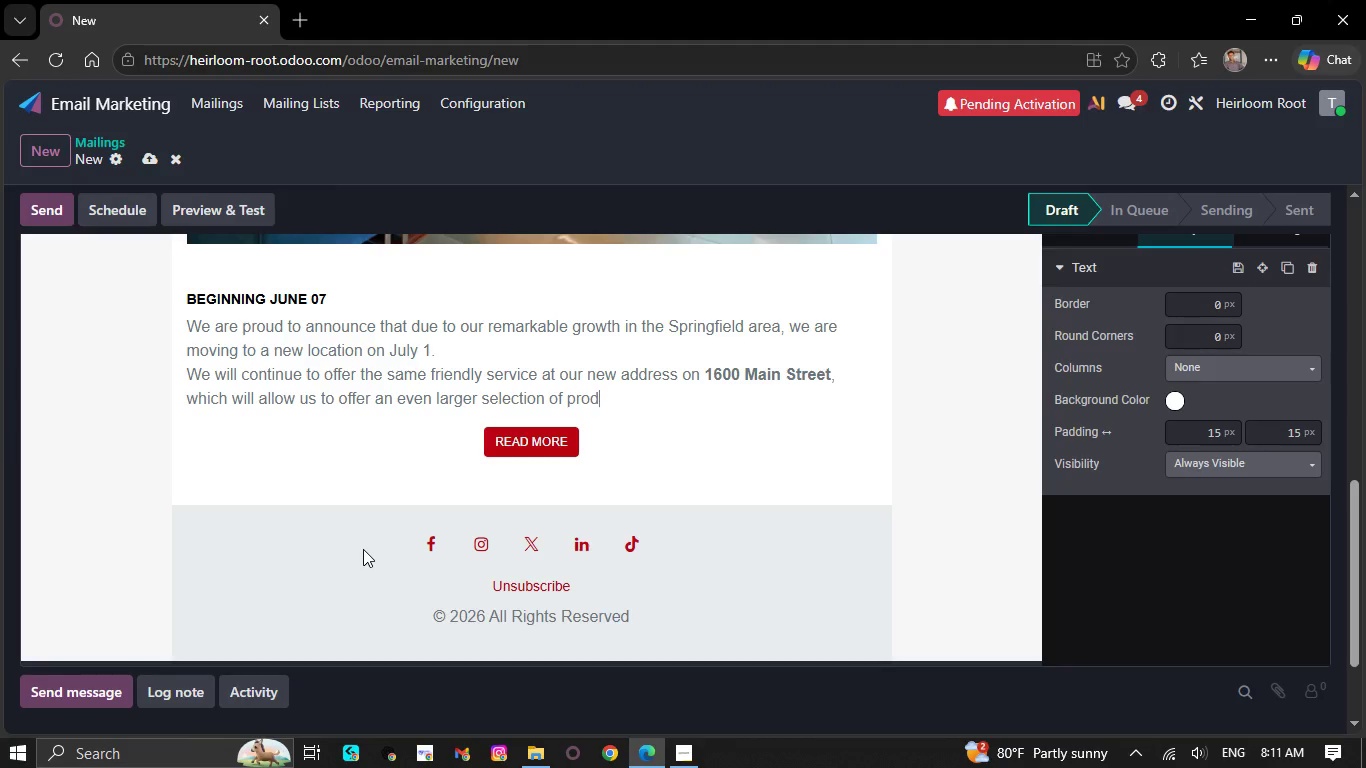 
key(Backspace)
 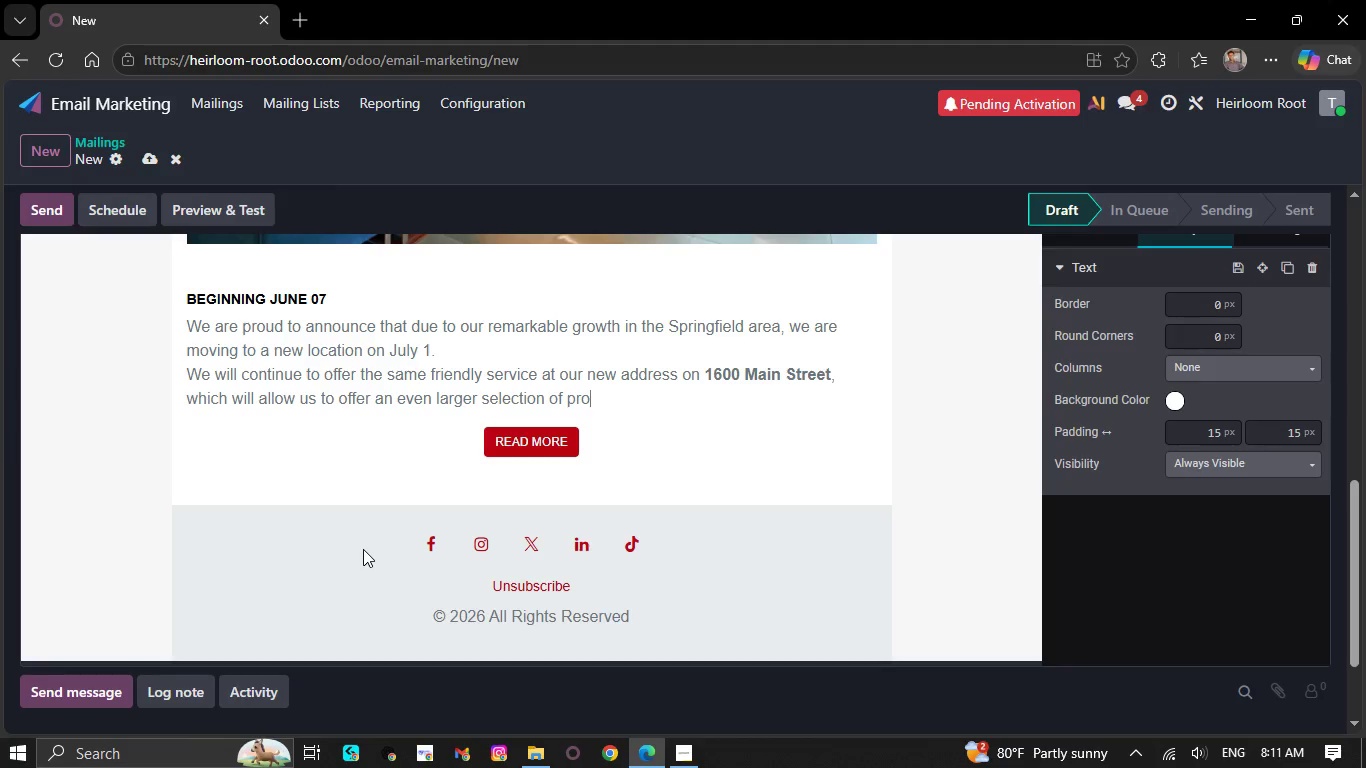 
key(Backspace)
 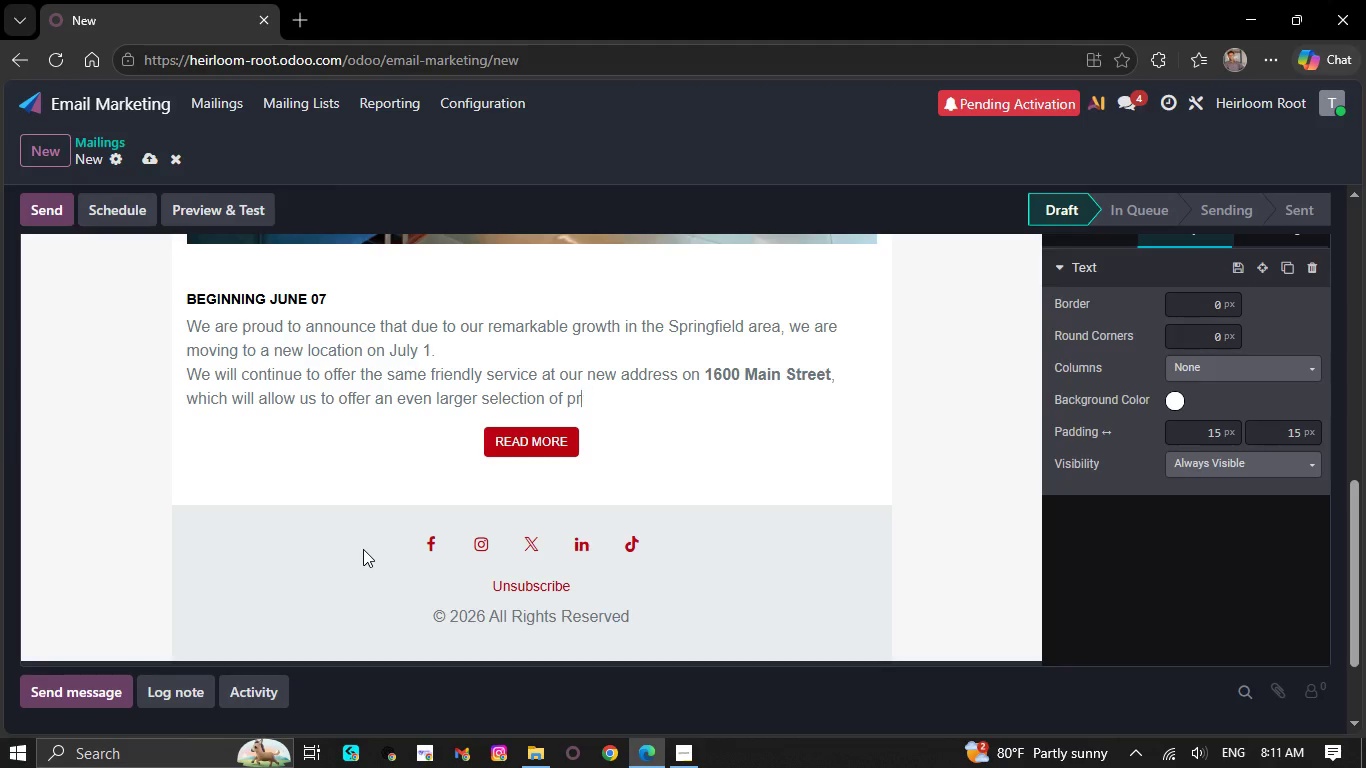 
key(Backspace)
 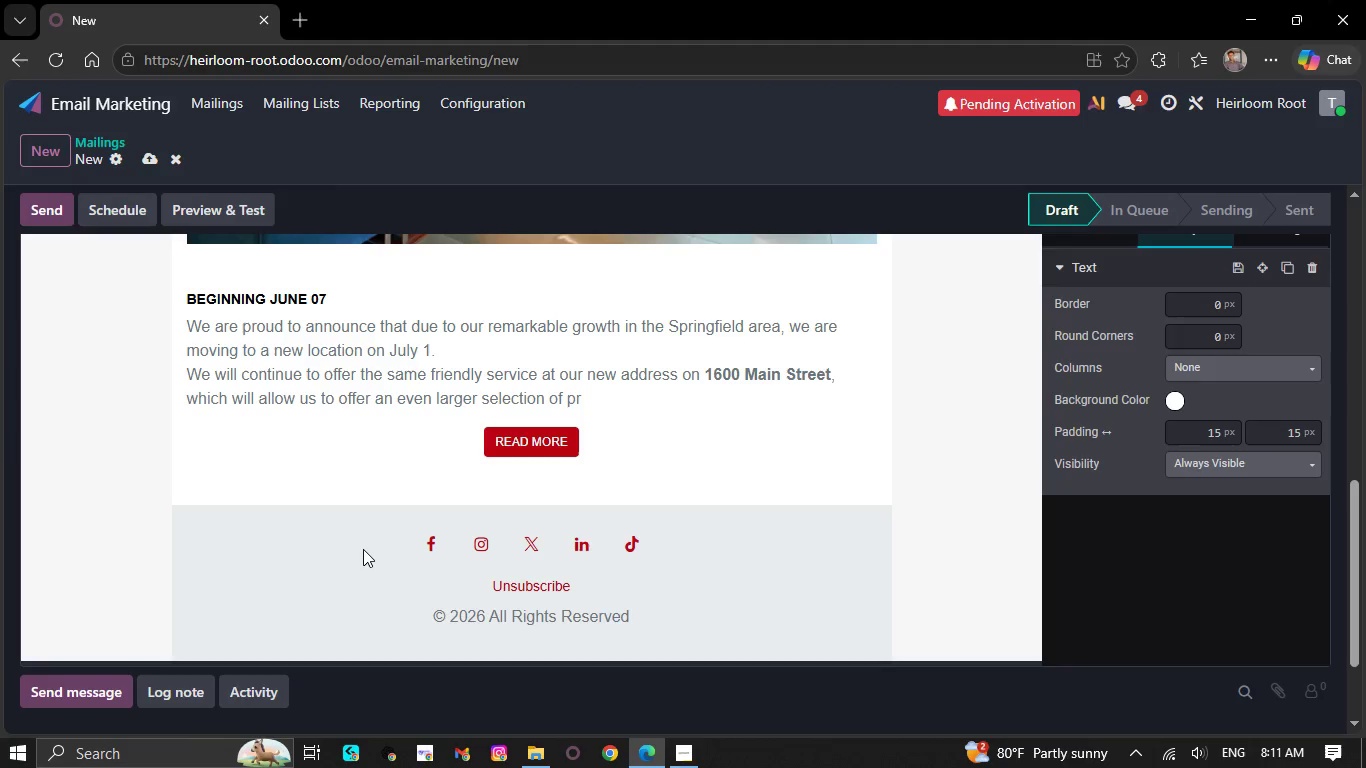 
key(Backspace)
 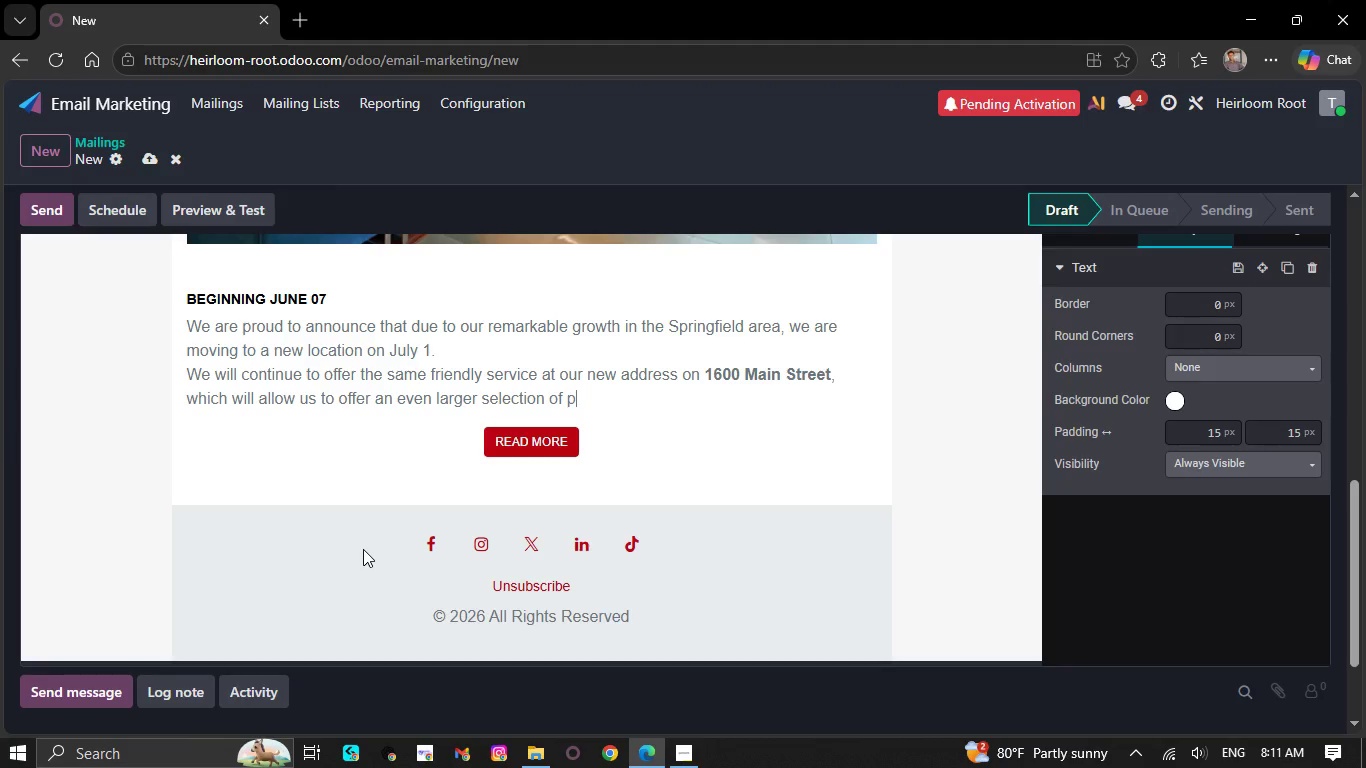 
key(Backspace)
 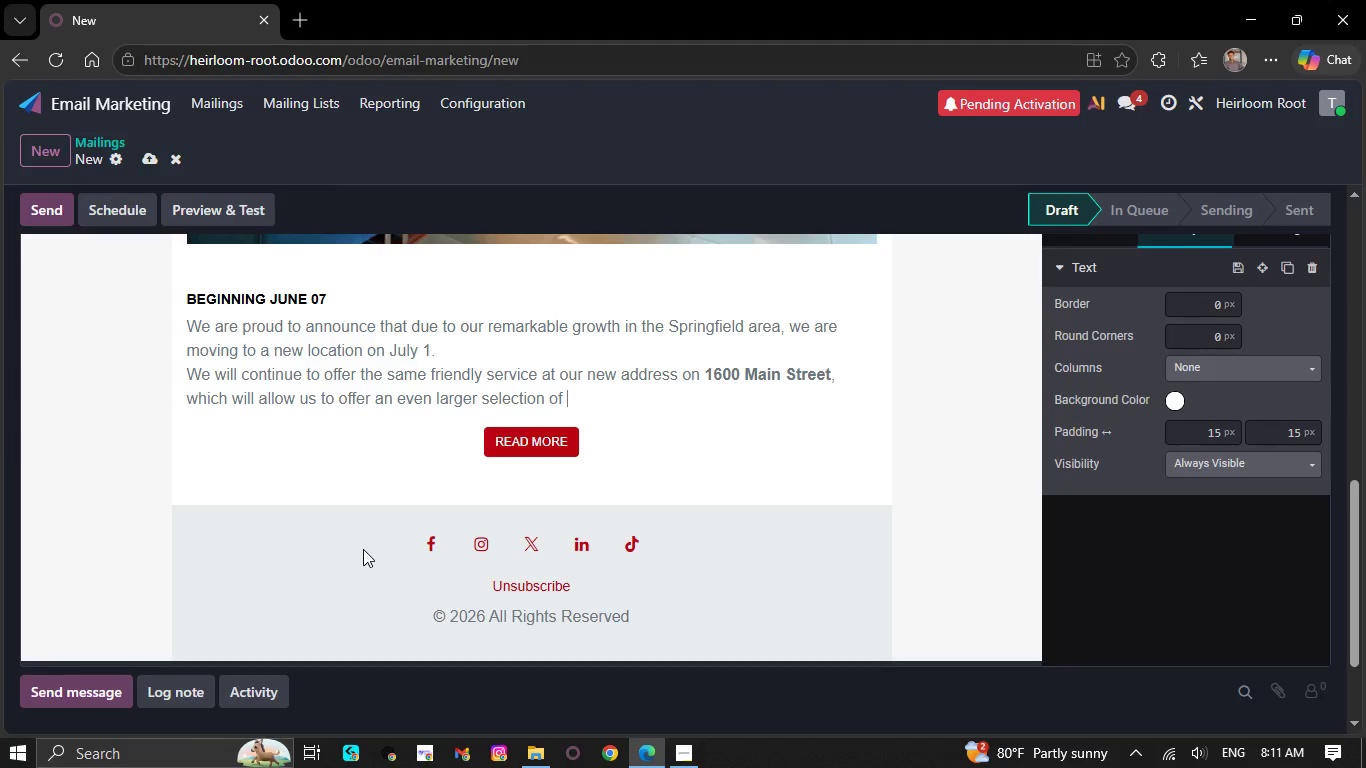 
key(Backspace)
 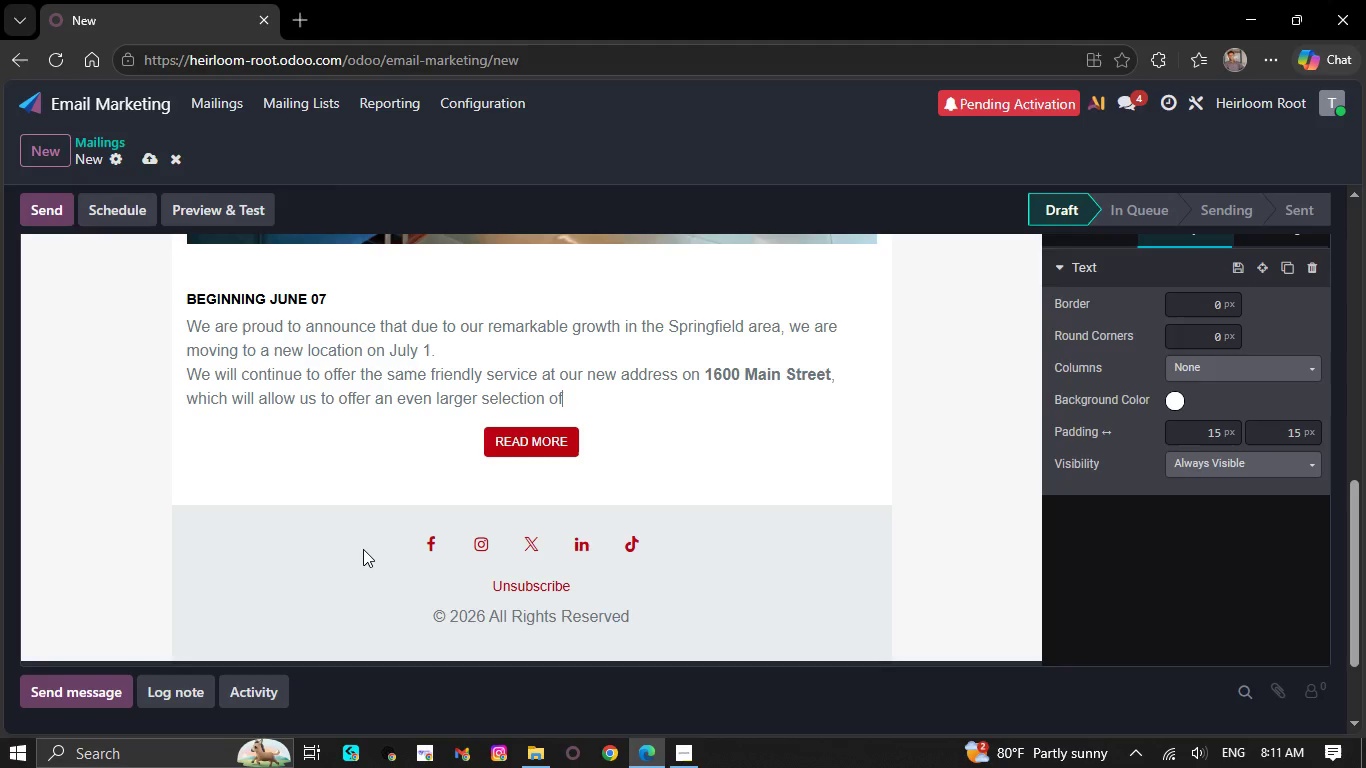 
key(Backspace)
 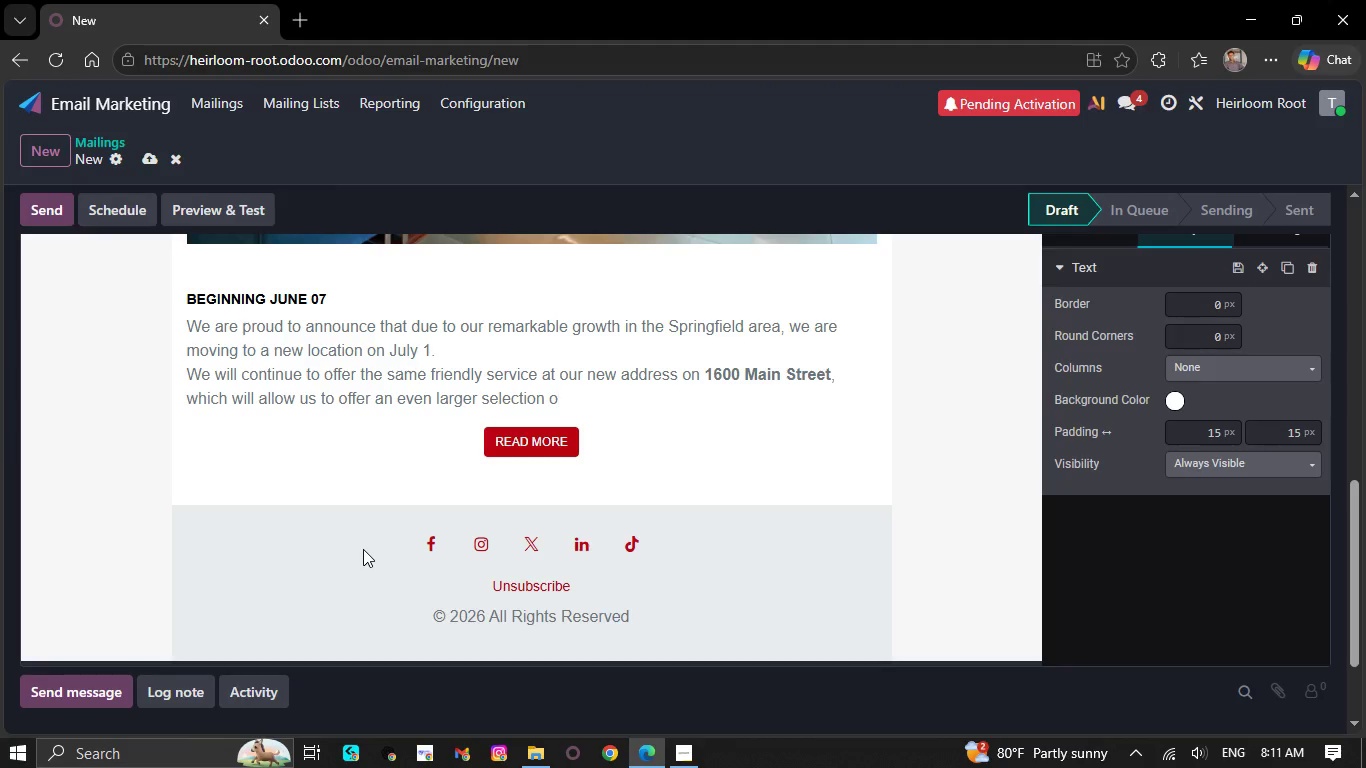 
key(Backspace)
 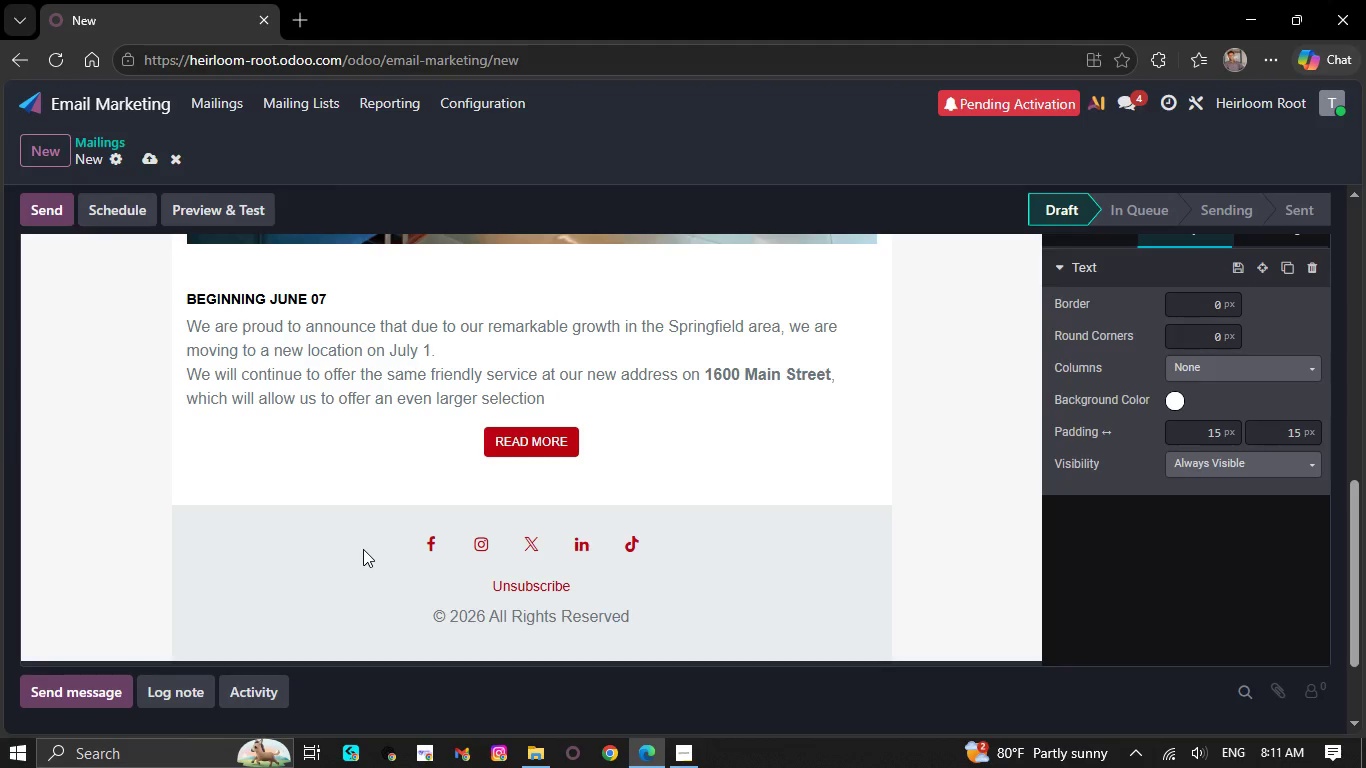 
key(Backspace)
 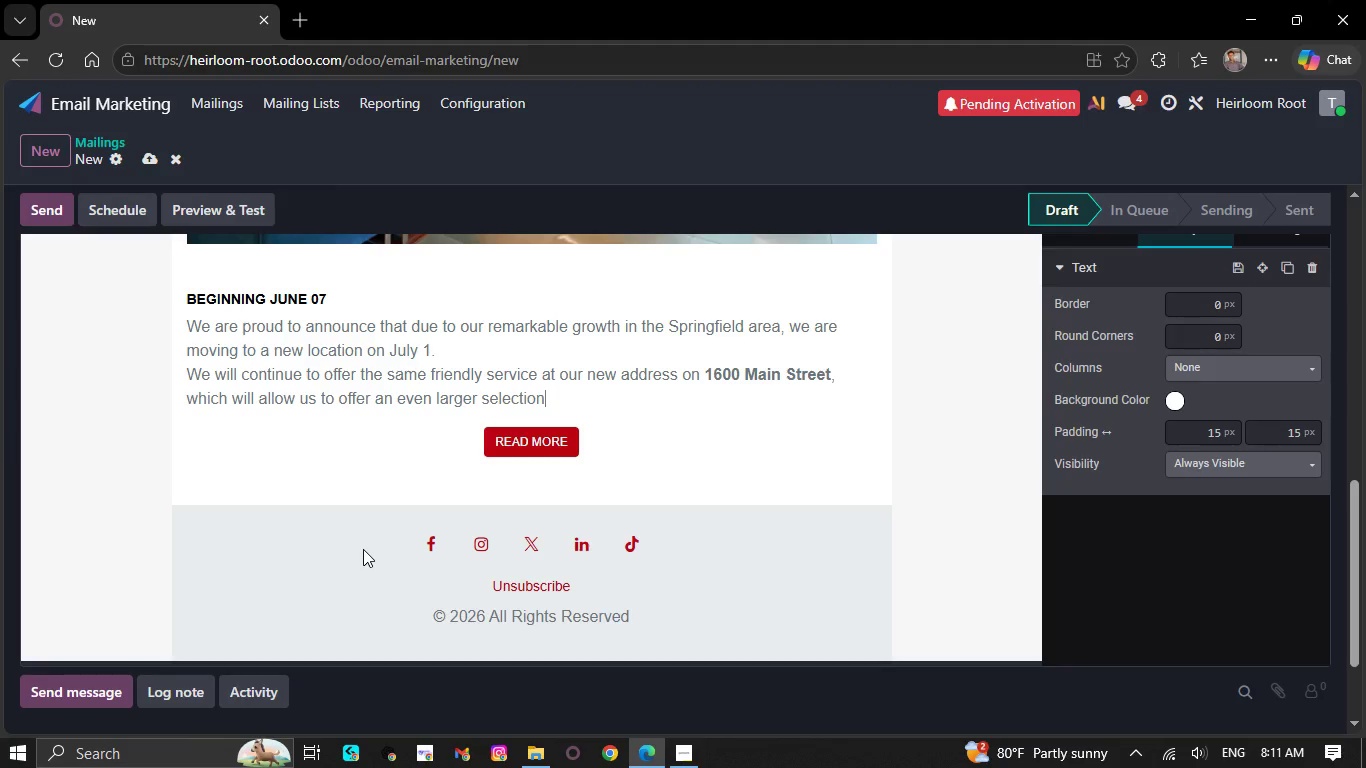 
key(Backspace)
 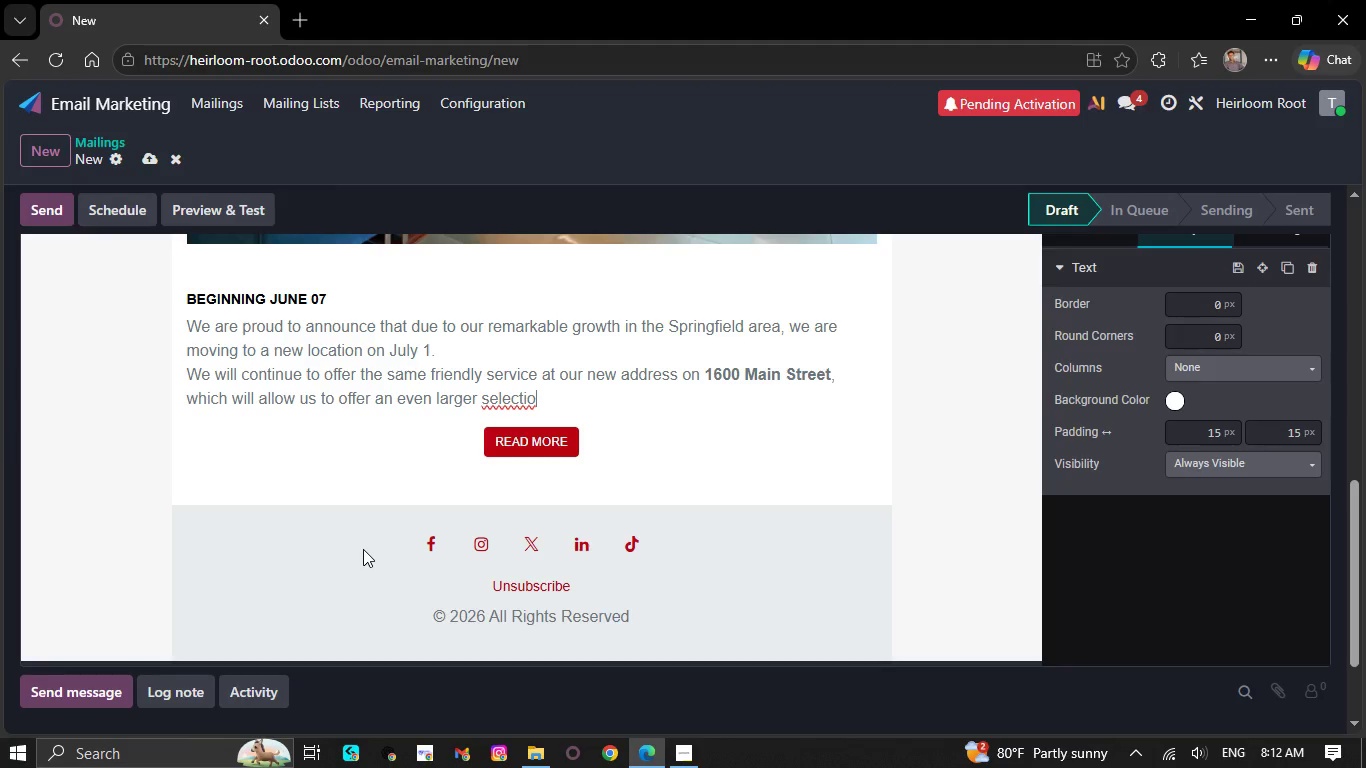 
wait(10.5)
 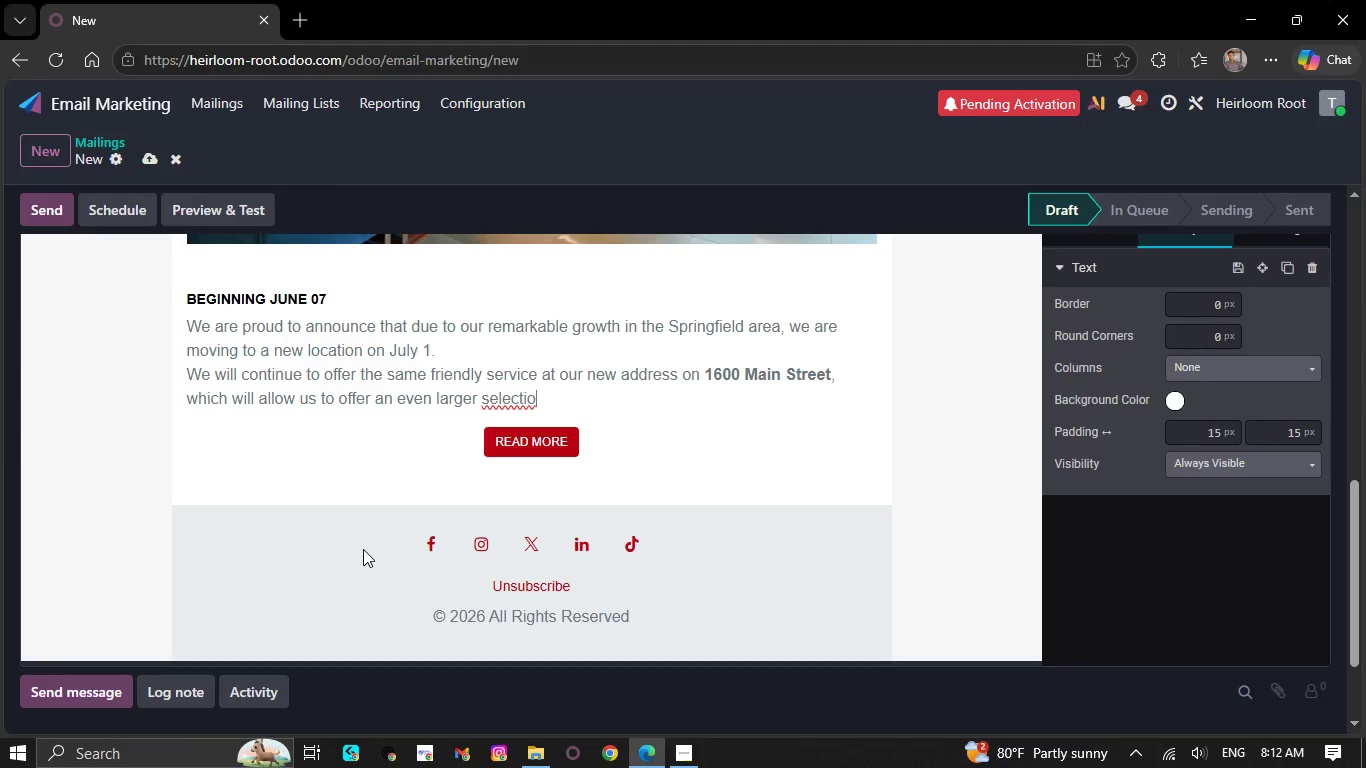 
key(Backspace)
 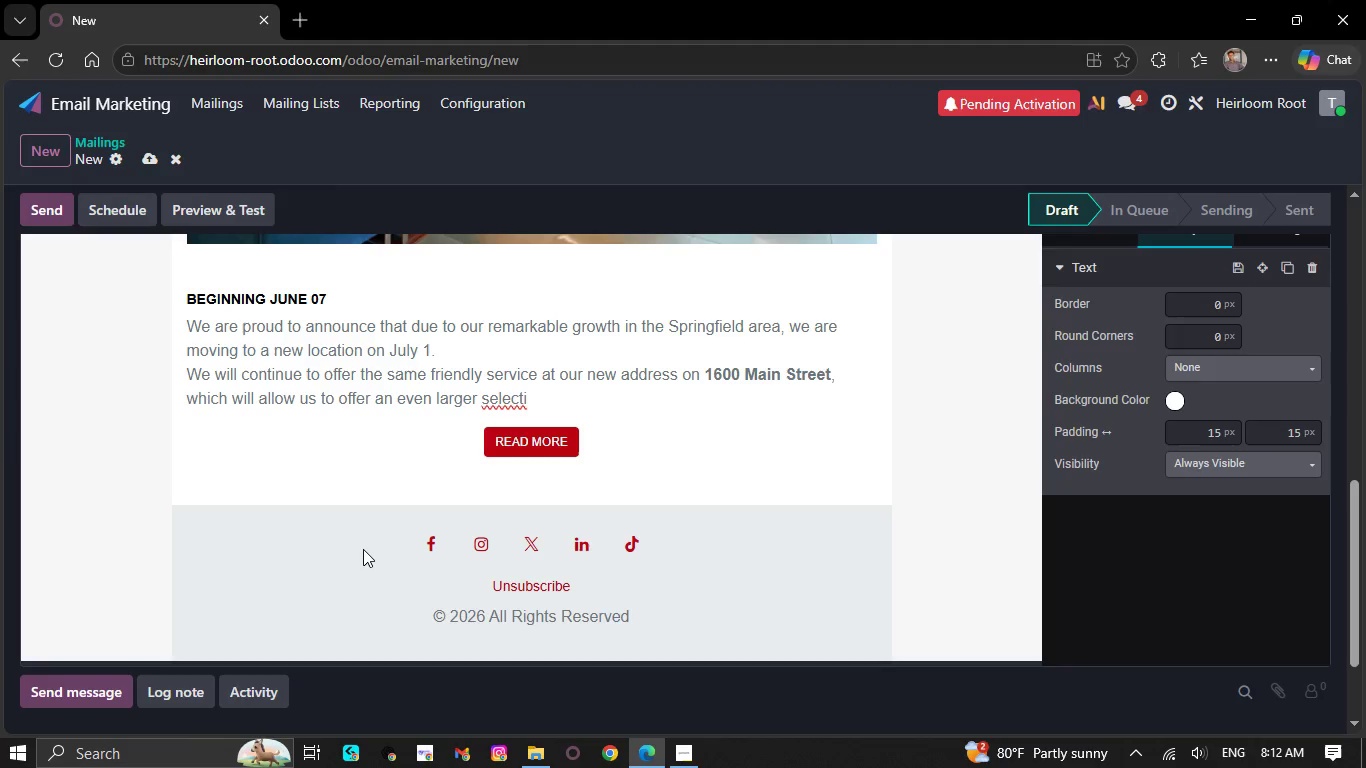 
key(Backspace)
 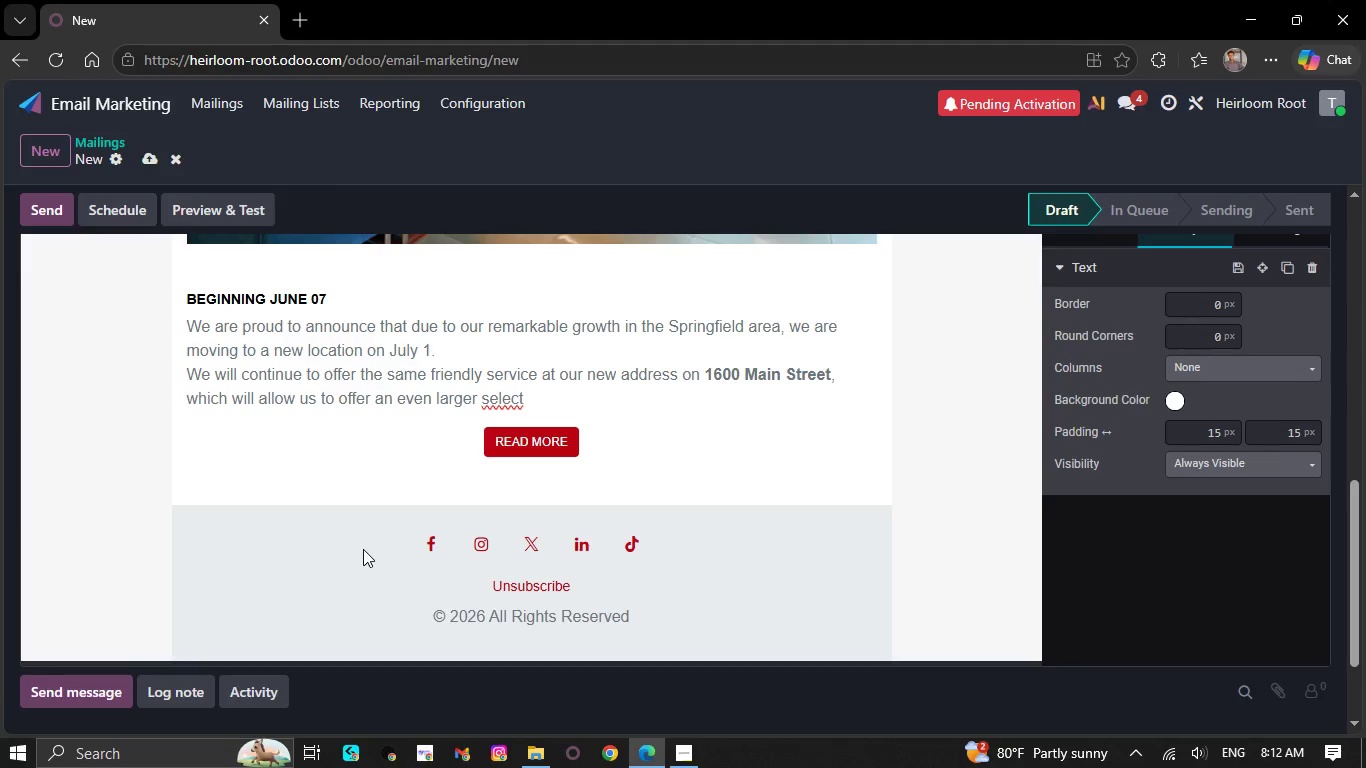 
key(Backspace)
 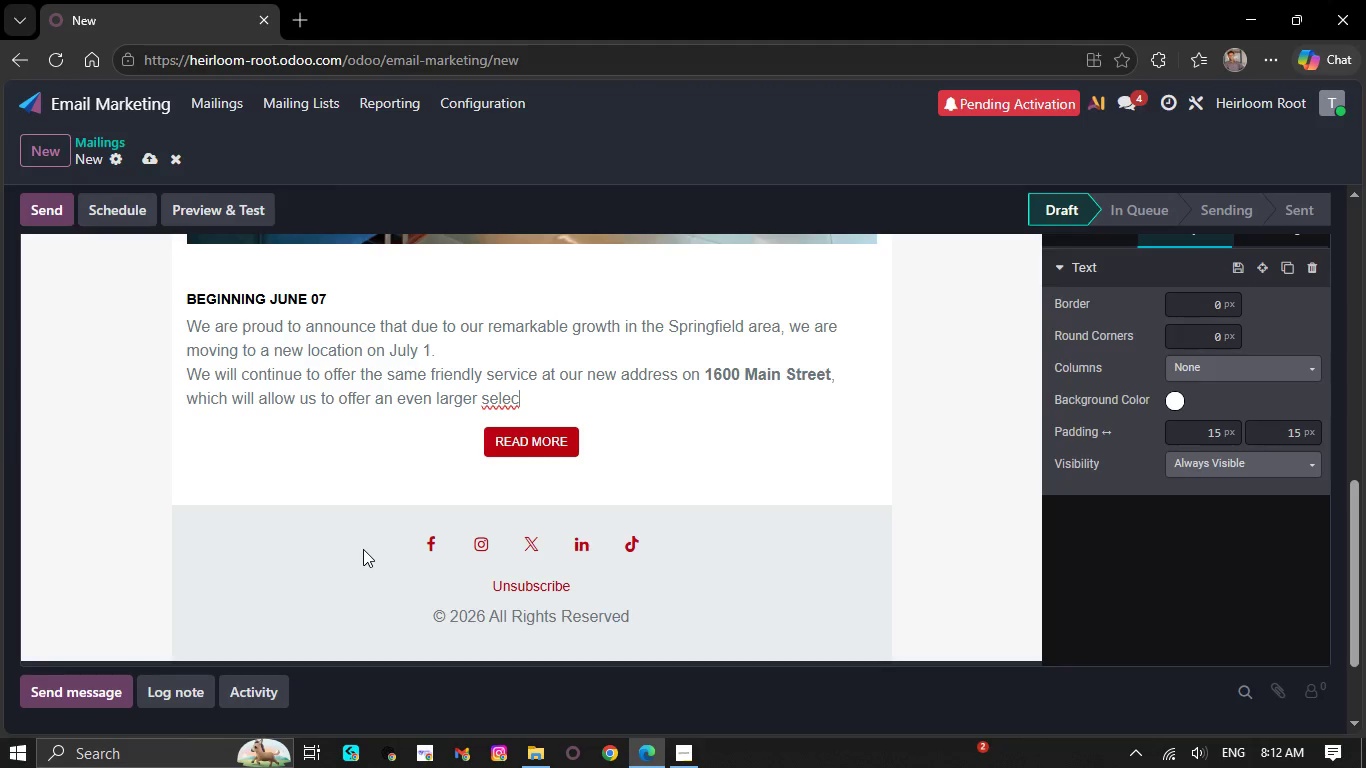 
key(Backspace)
 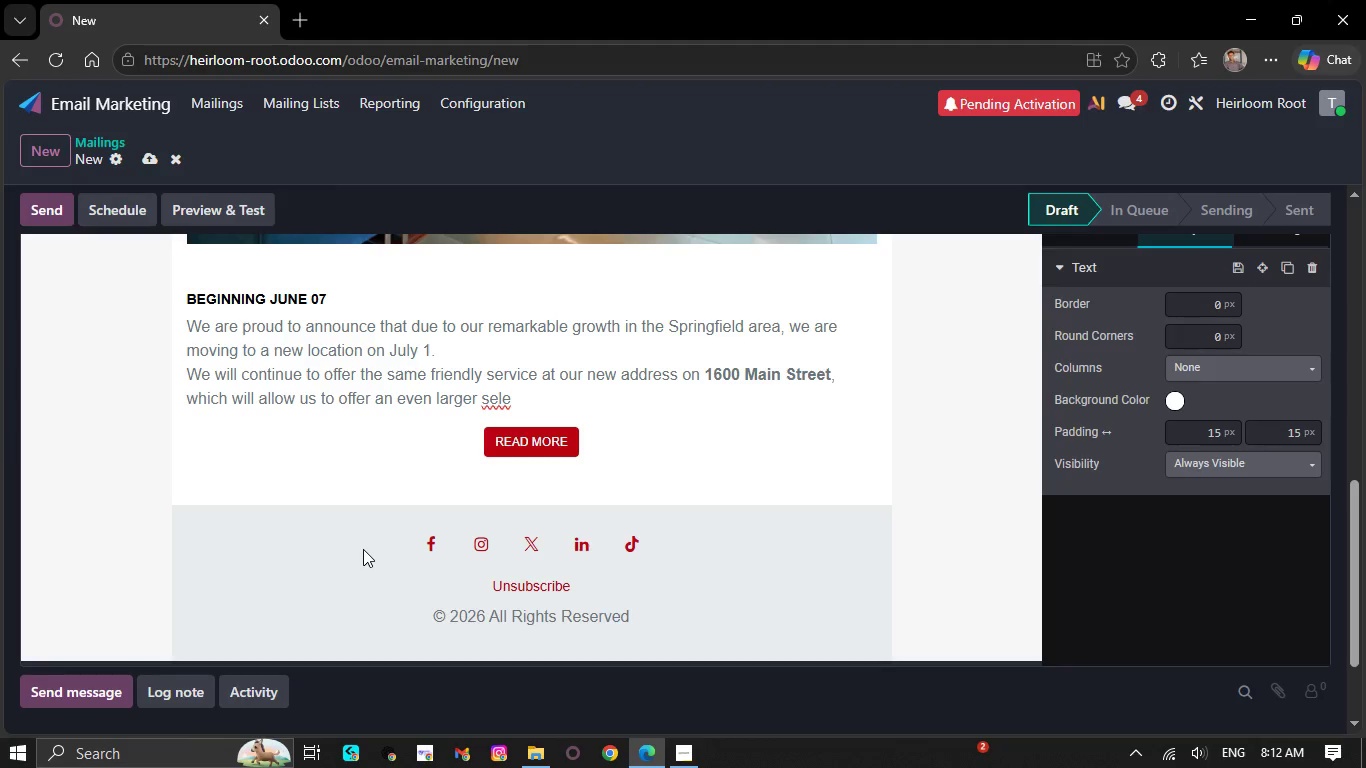 
key(Backspace)
 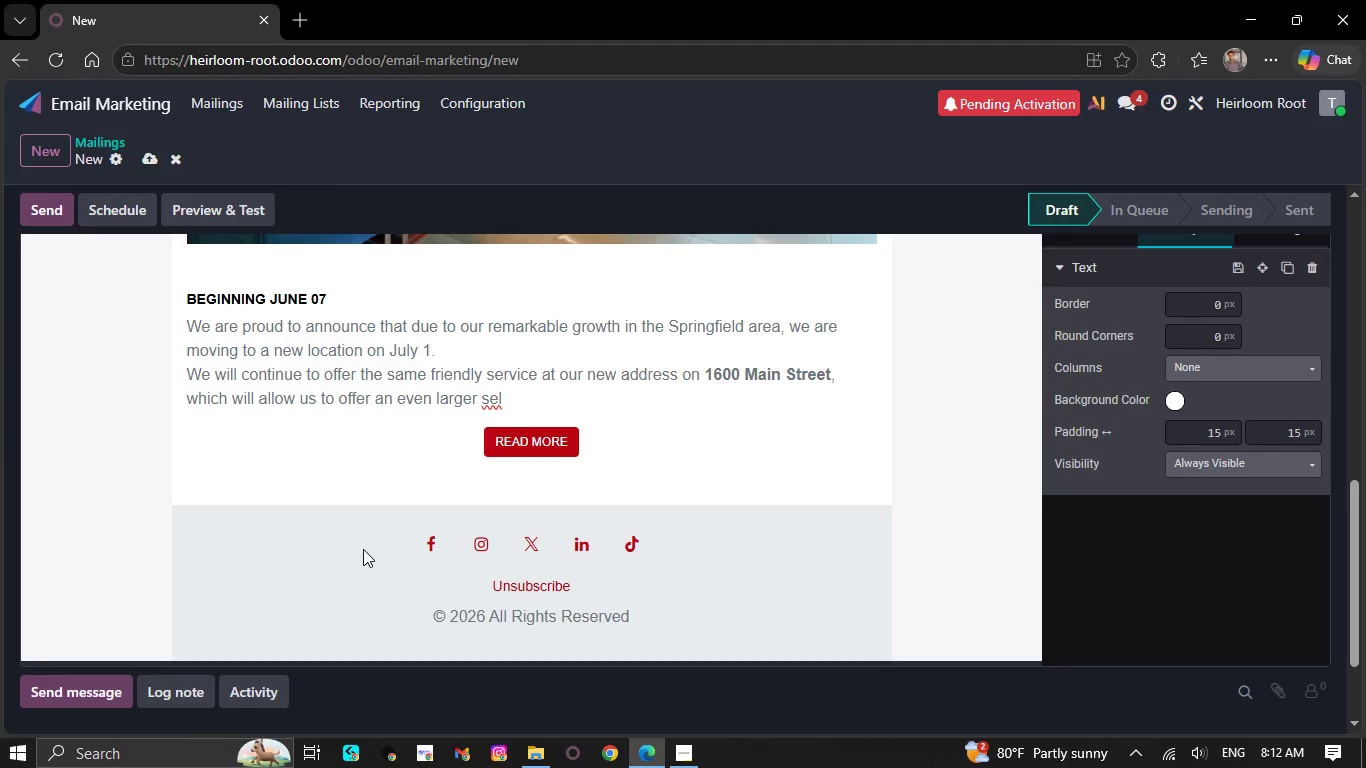 
wait(5.06)
 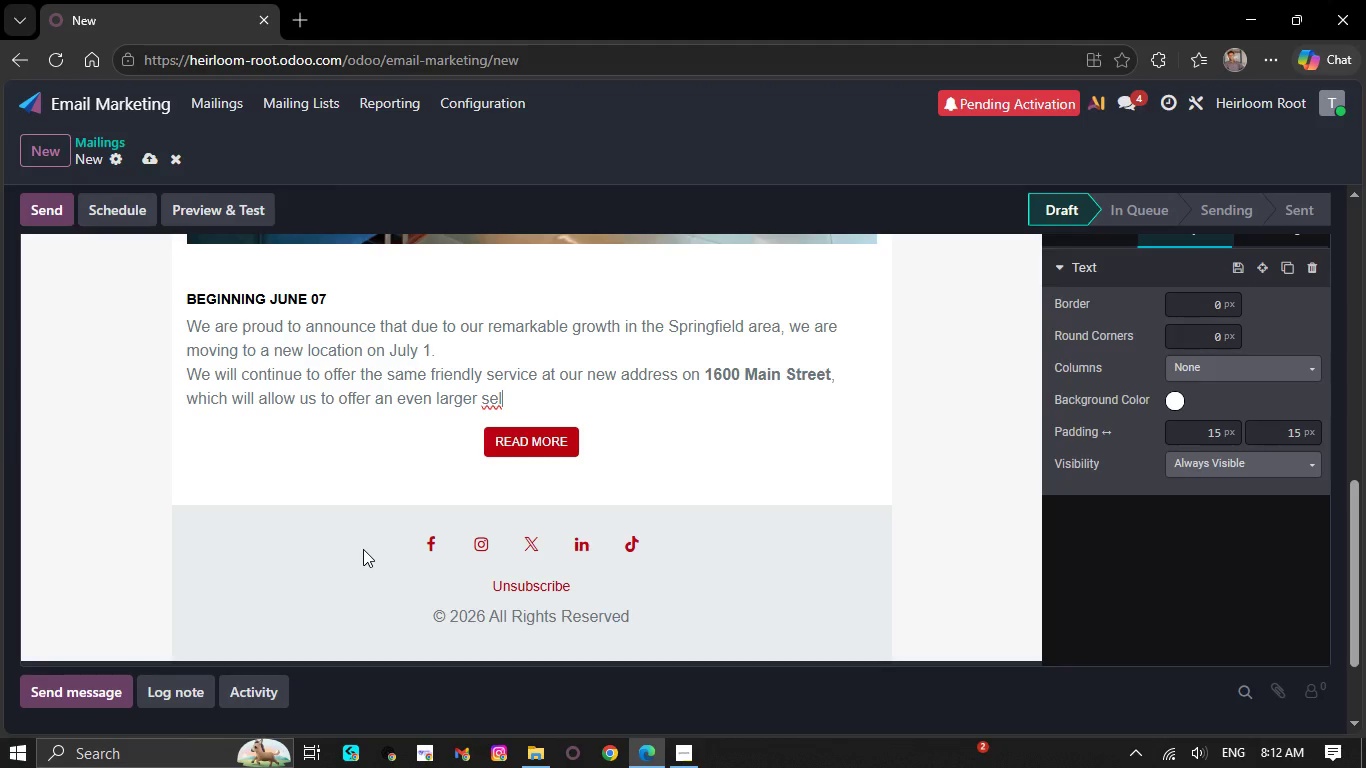 
key(Backspace)
 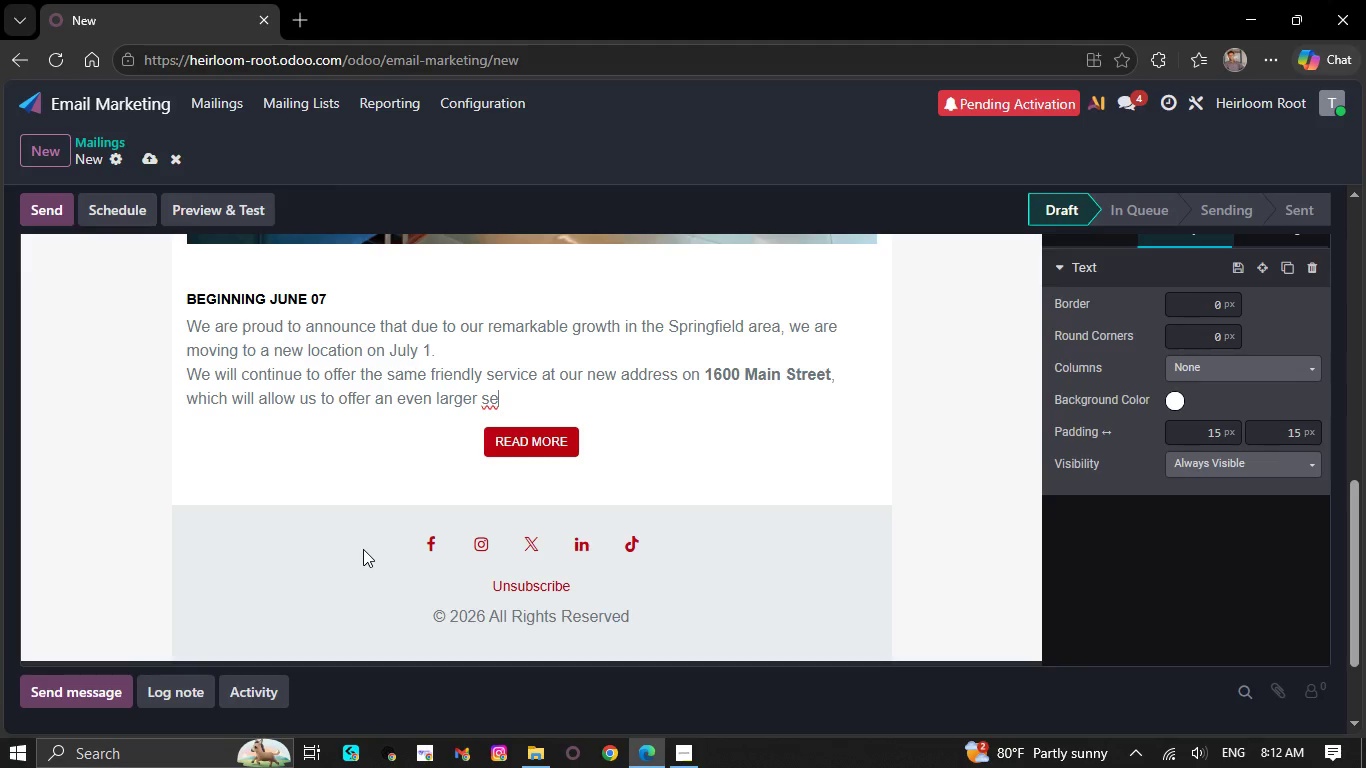 
key(Backspace)
 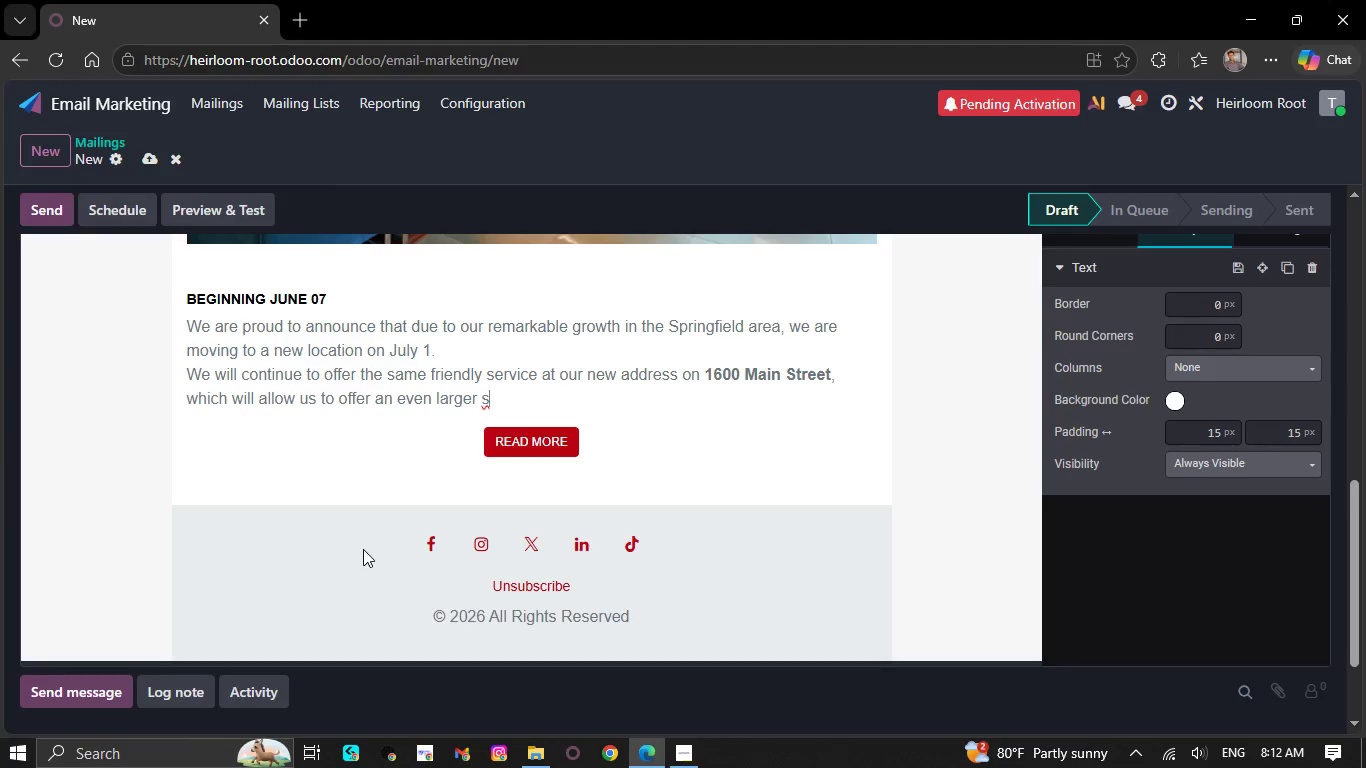 
key(Backspace)
 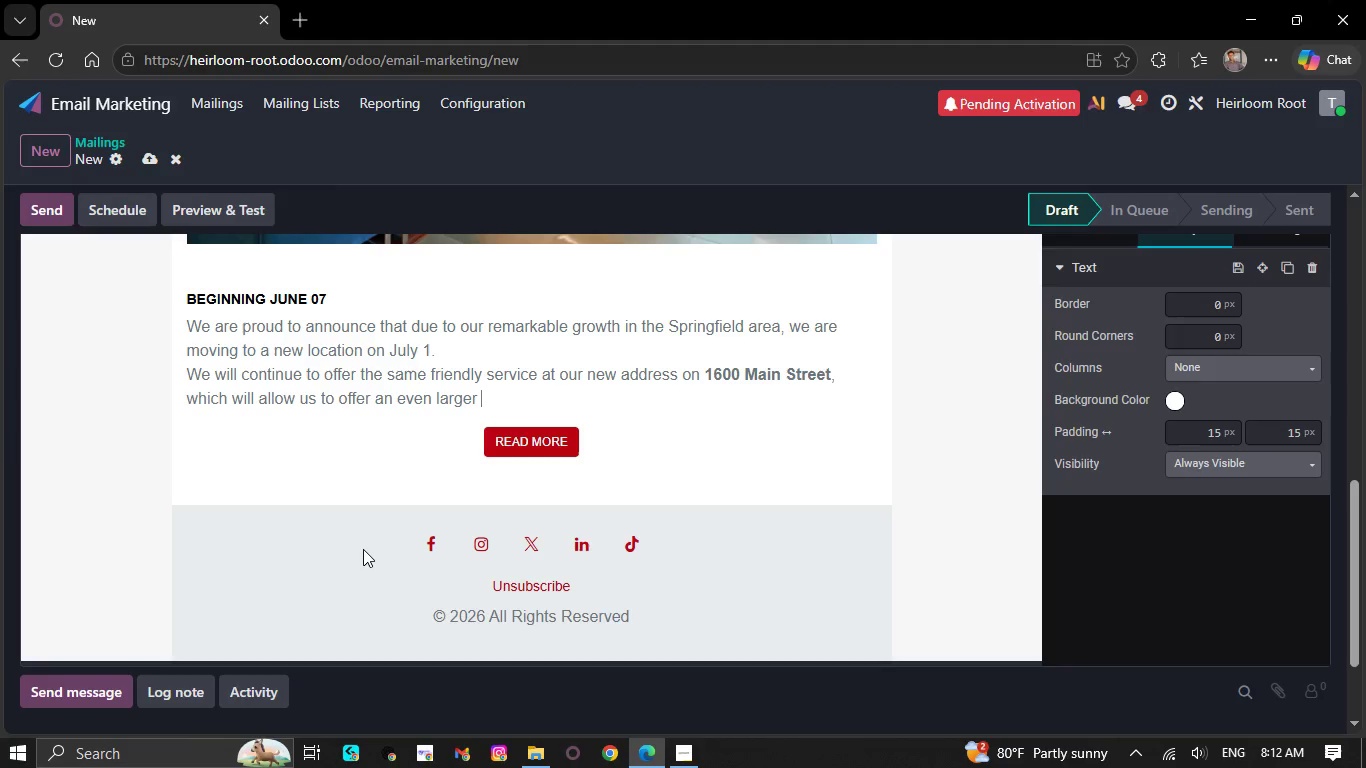 
hold_key(key=Backspace, duration=0.36)
 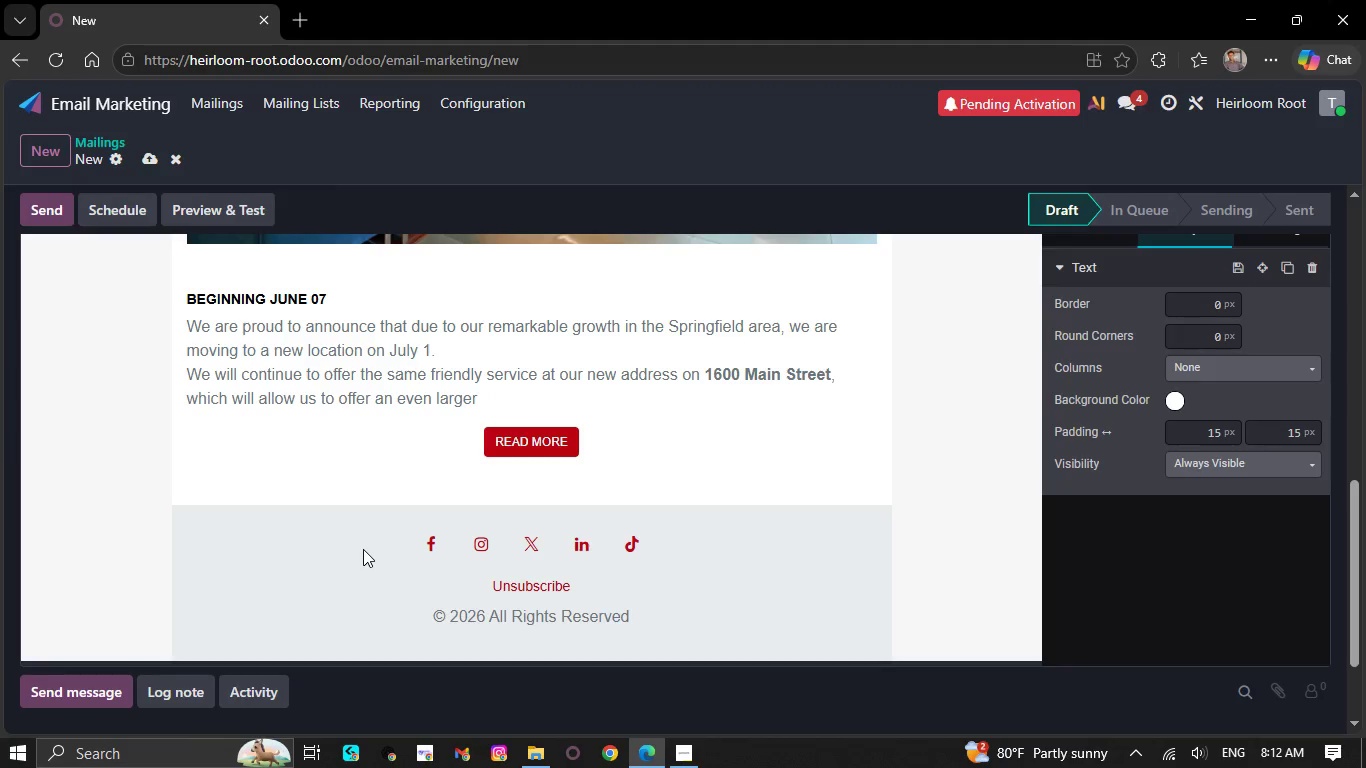 
key(Backspace)
 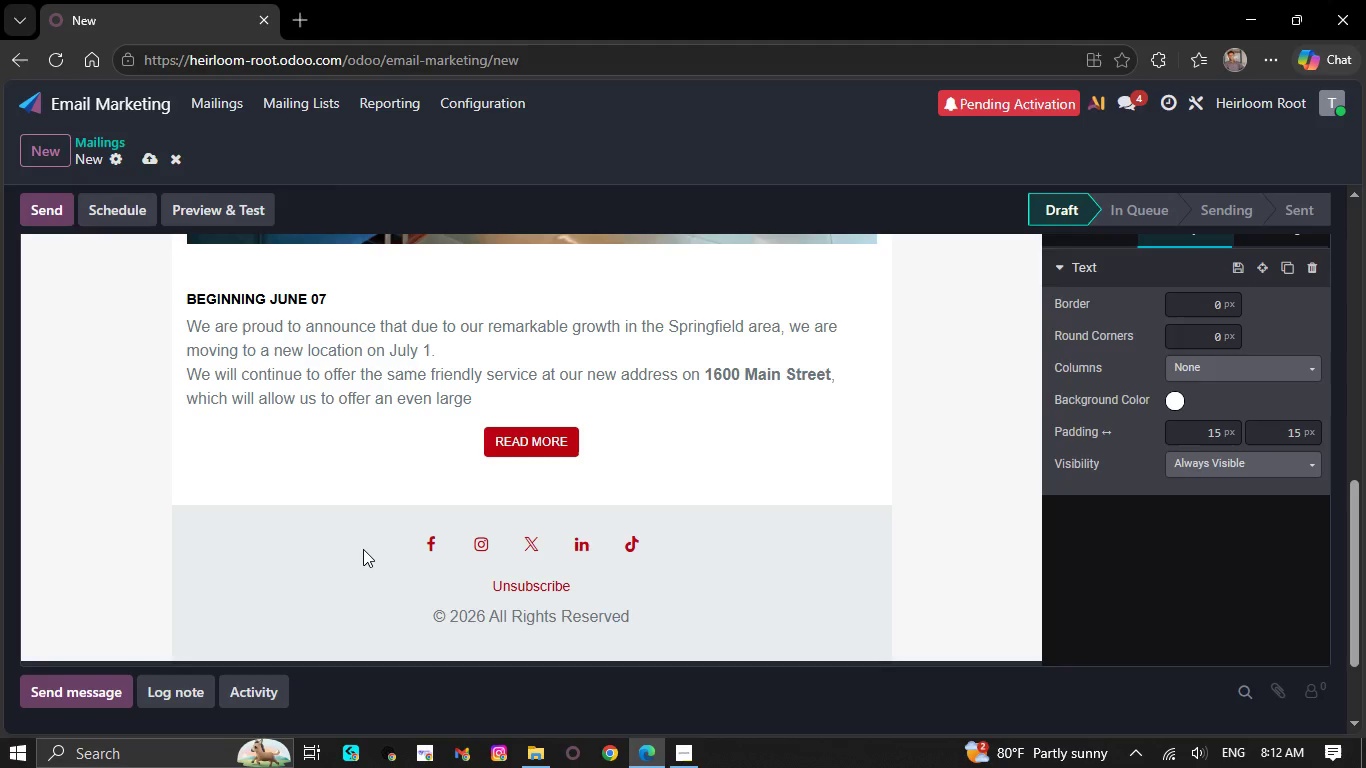 
key(Backspace)
 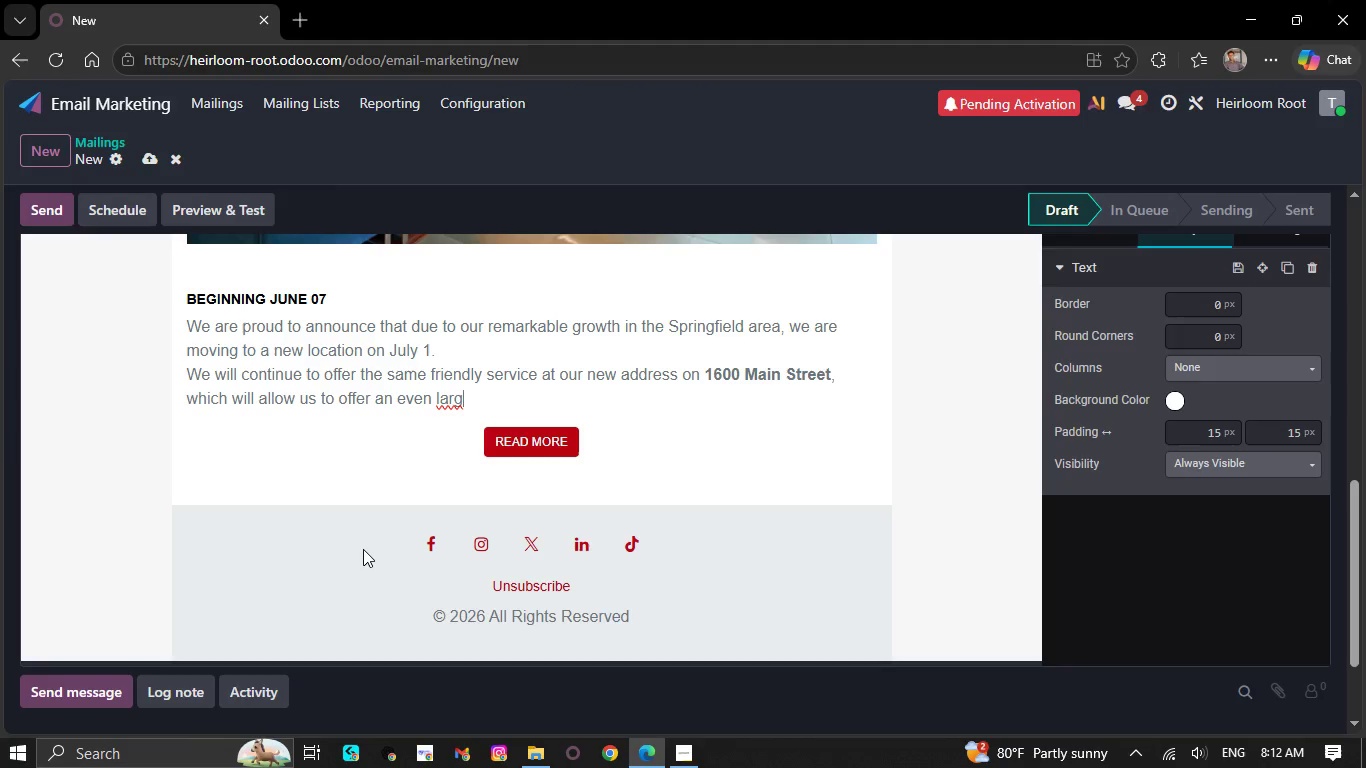 
key(Backspace)
 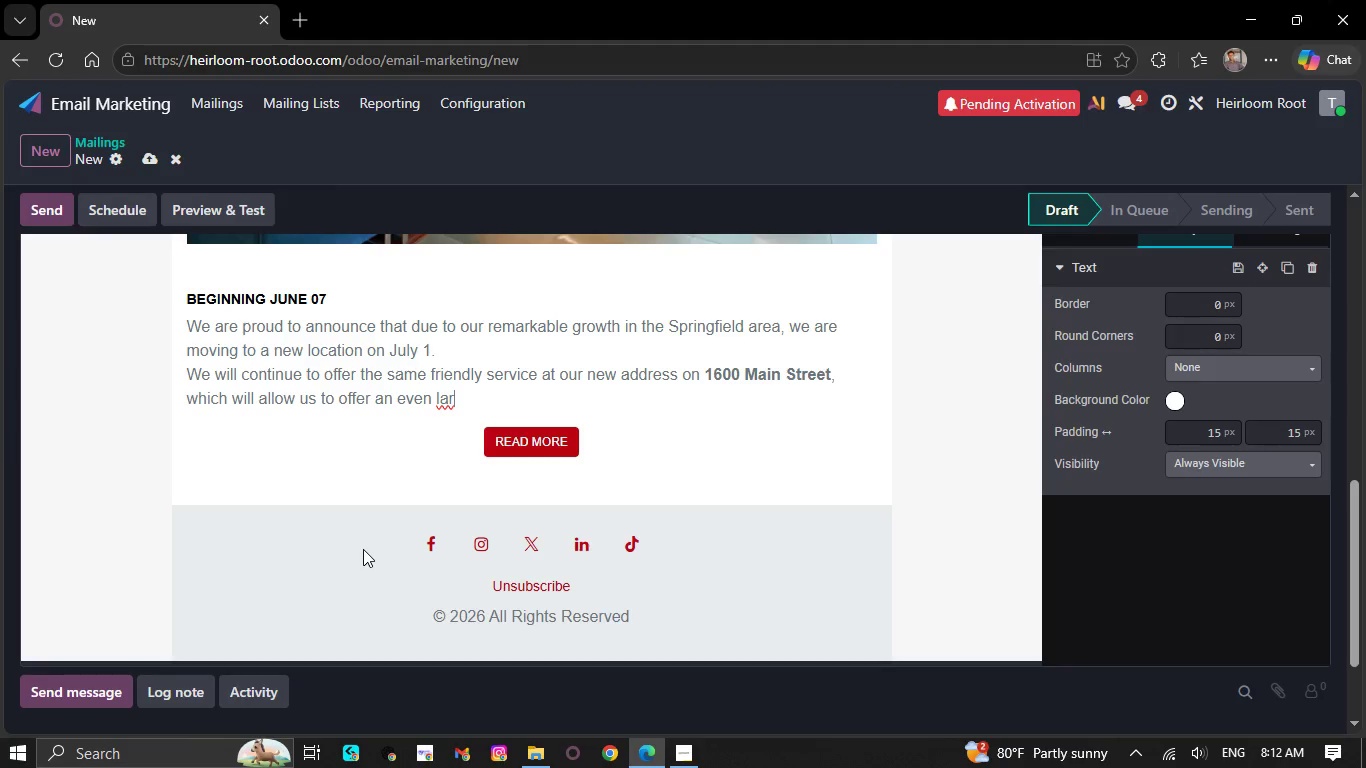 
key(Backspace)
 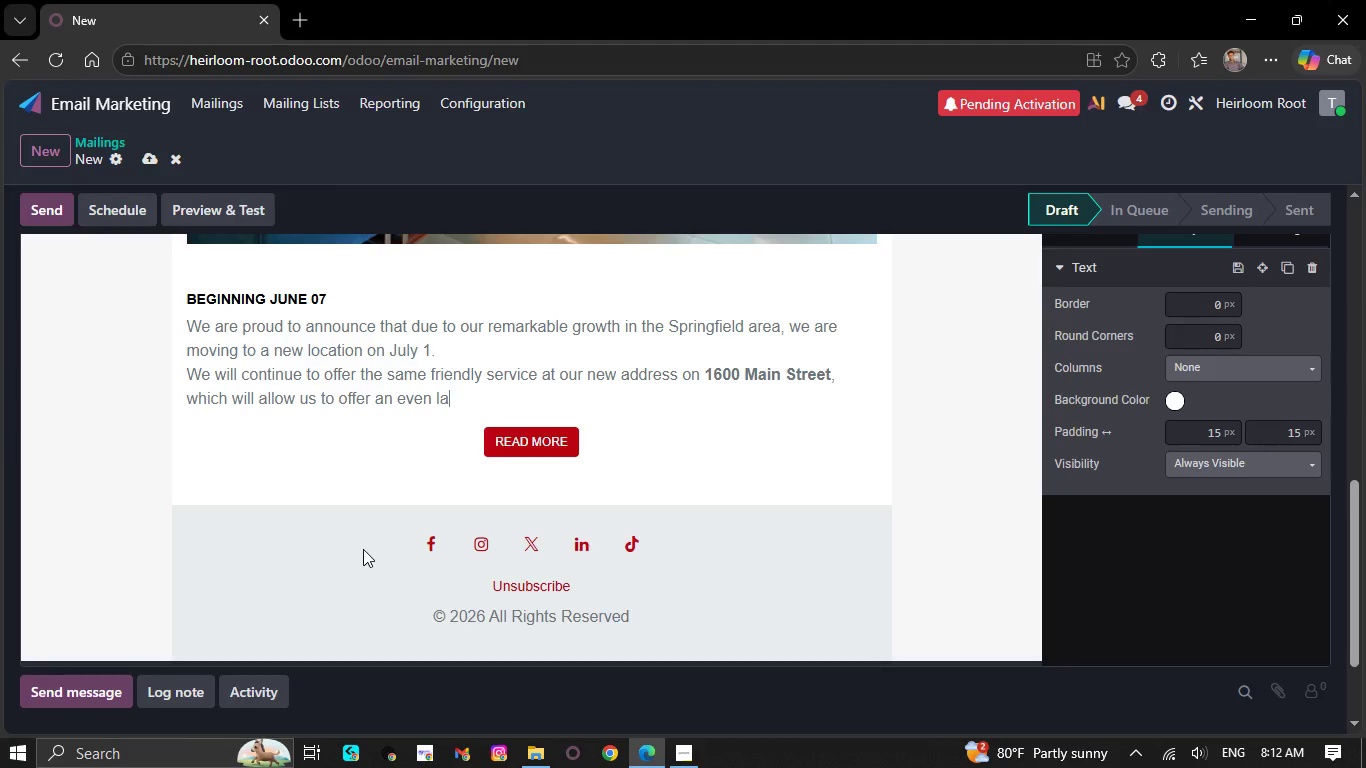 
key(Backspace)
 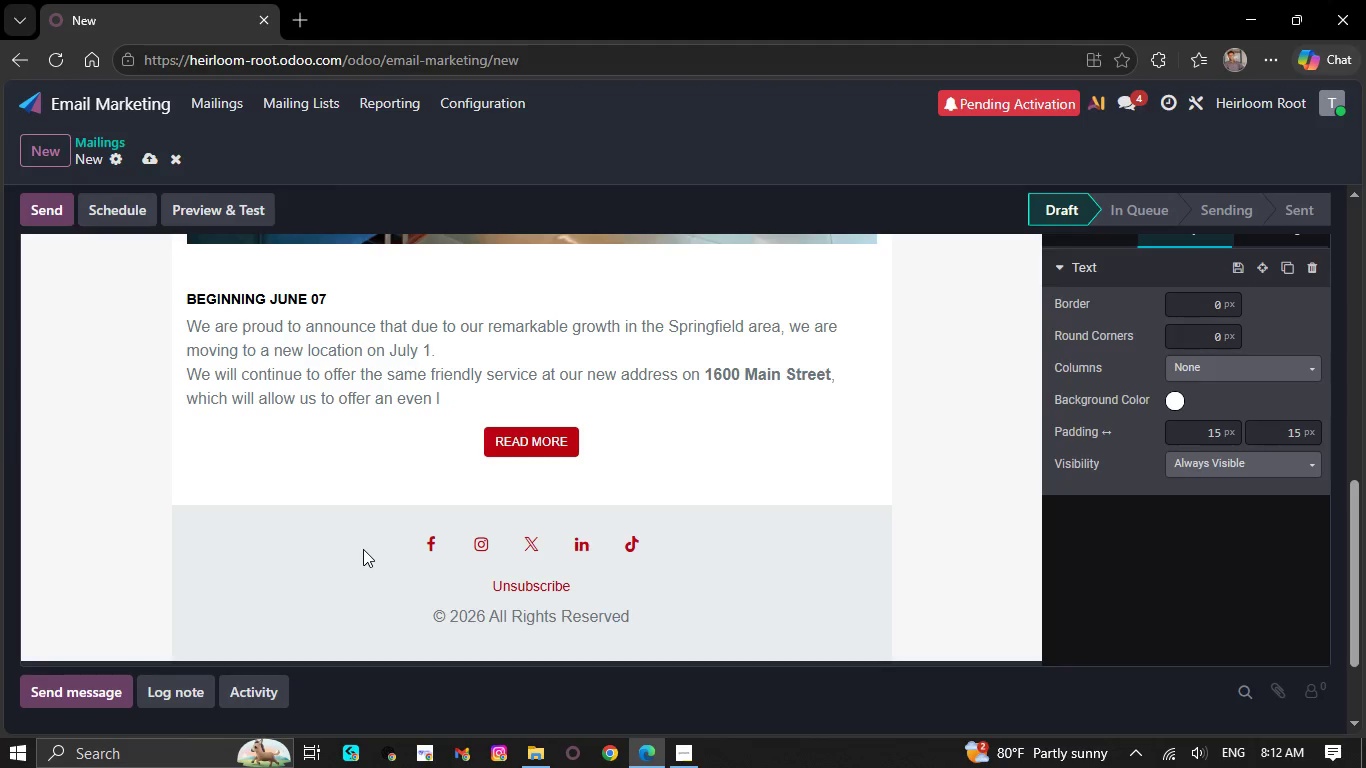 
key(Backspace)
 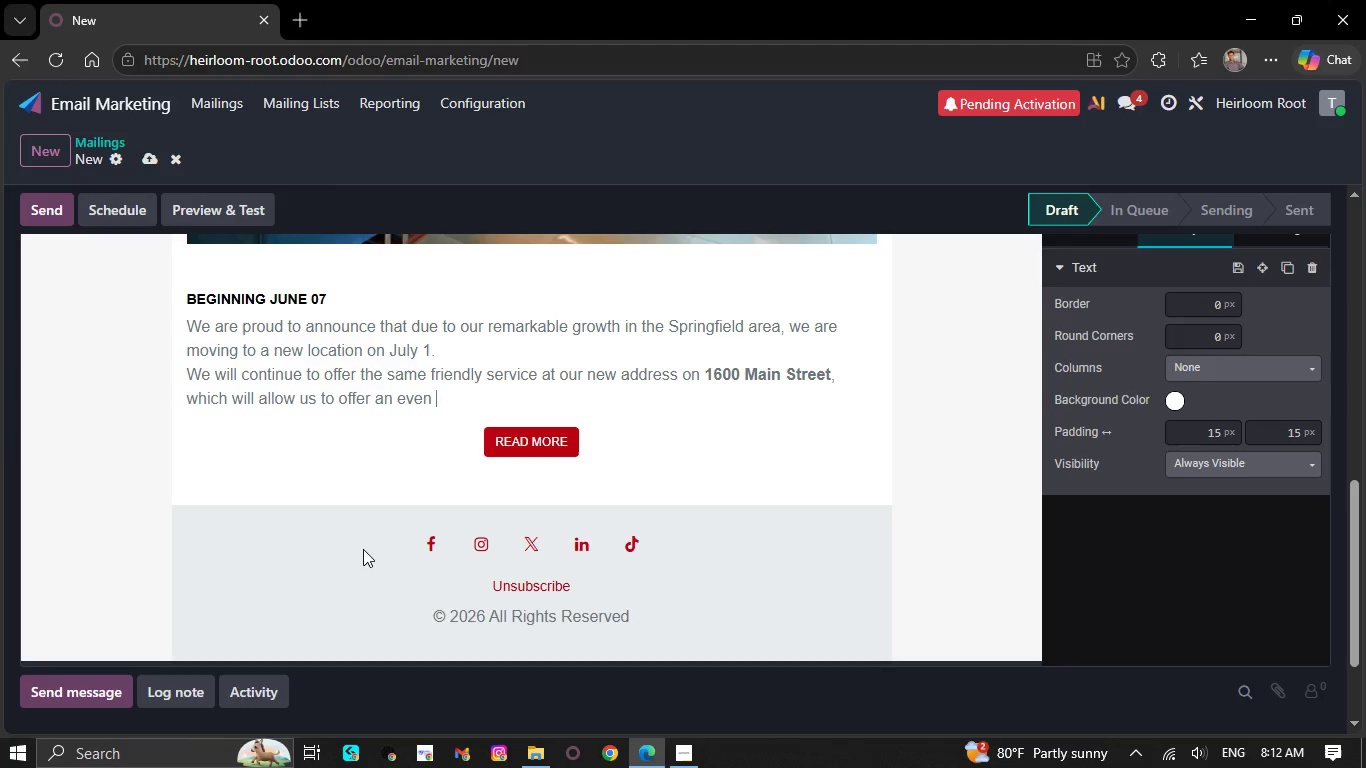 
key(Backspace)
 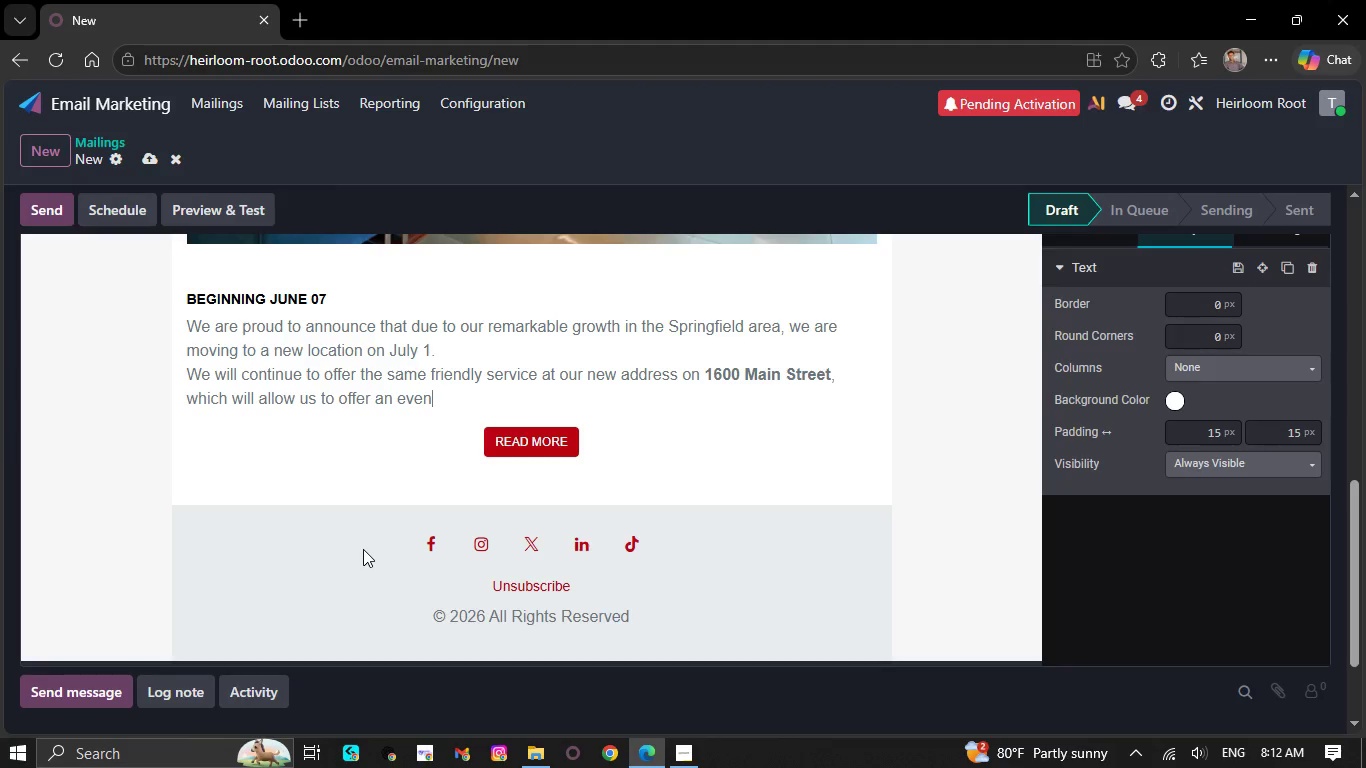 
key(Backspace)
 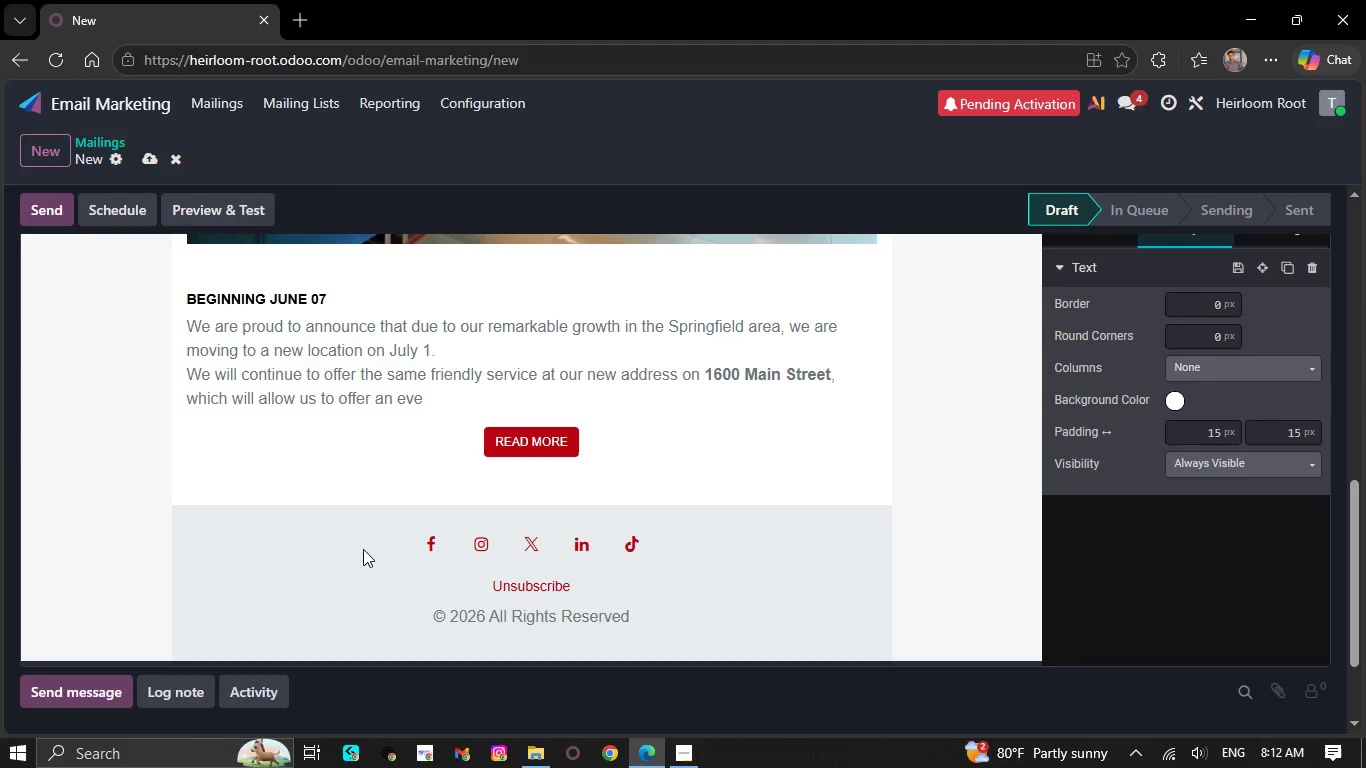 
key(Backspace)
 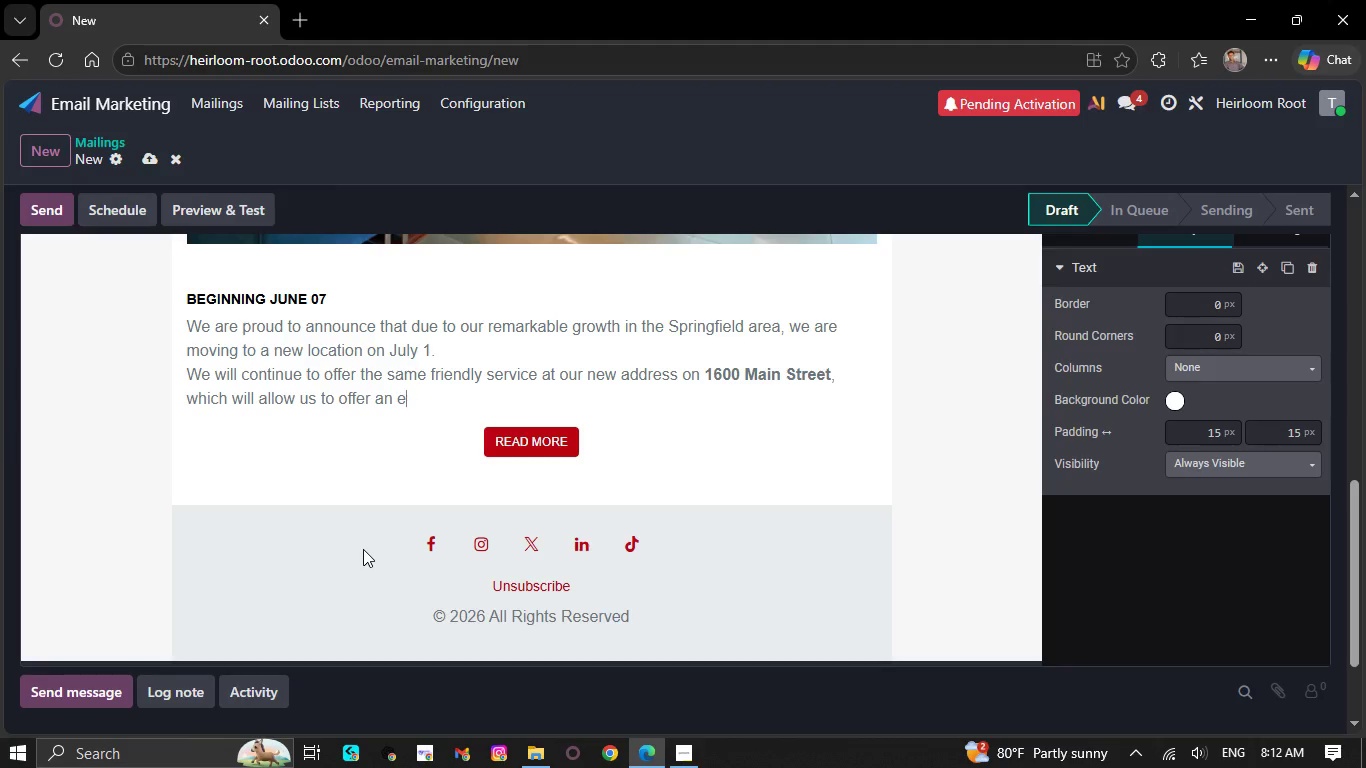 
key(Backspace)
 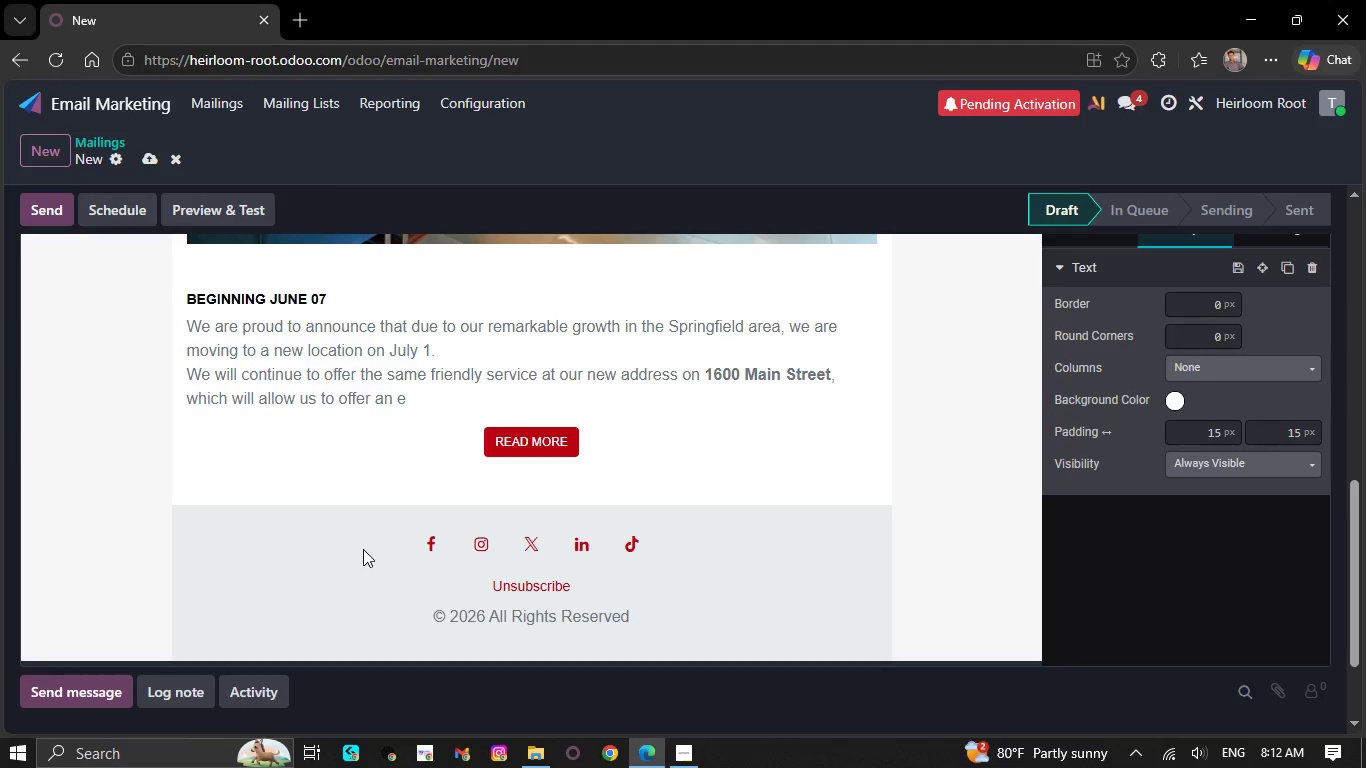 
wait(5.16)
 